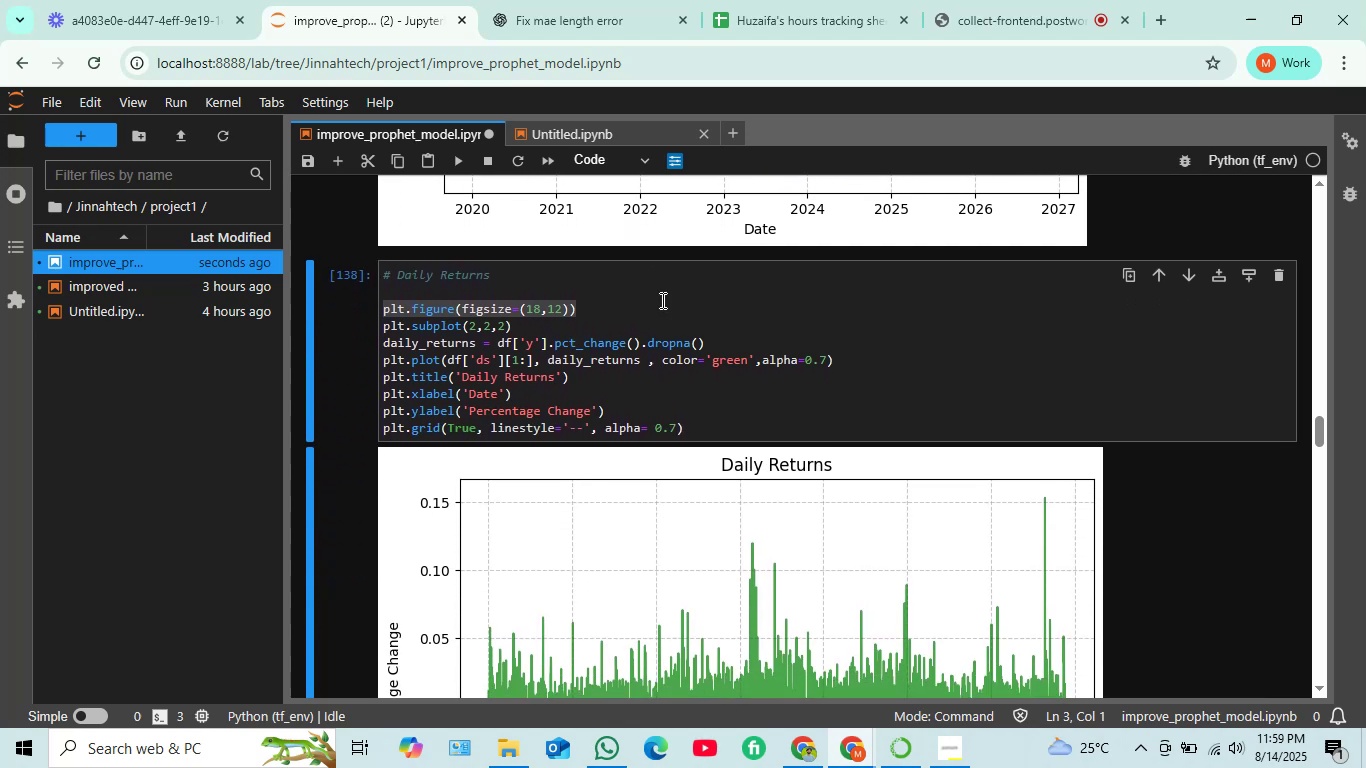 
left_click([661, 300])
 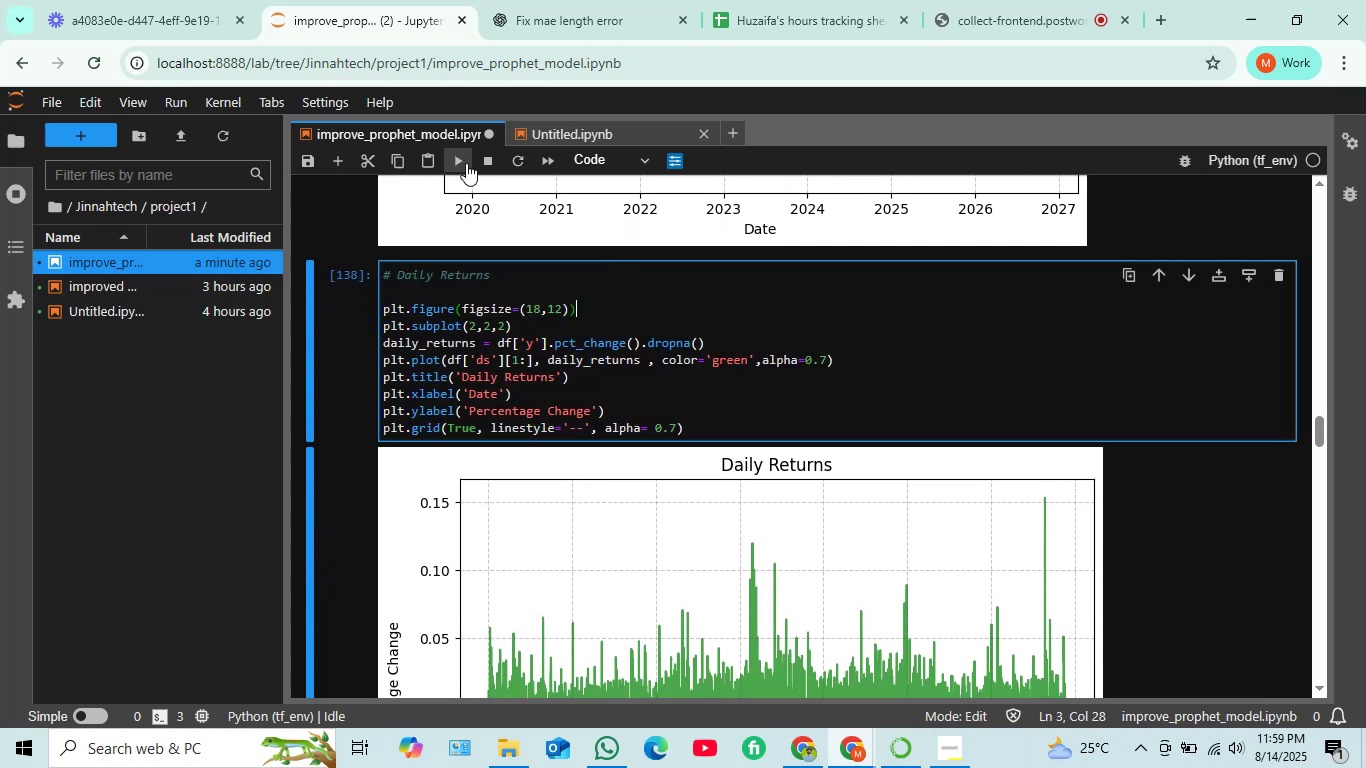 
left_click([466, 163])
 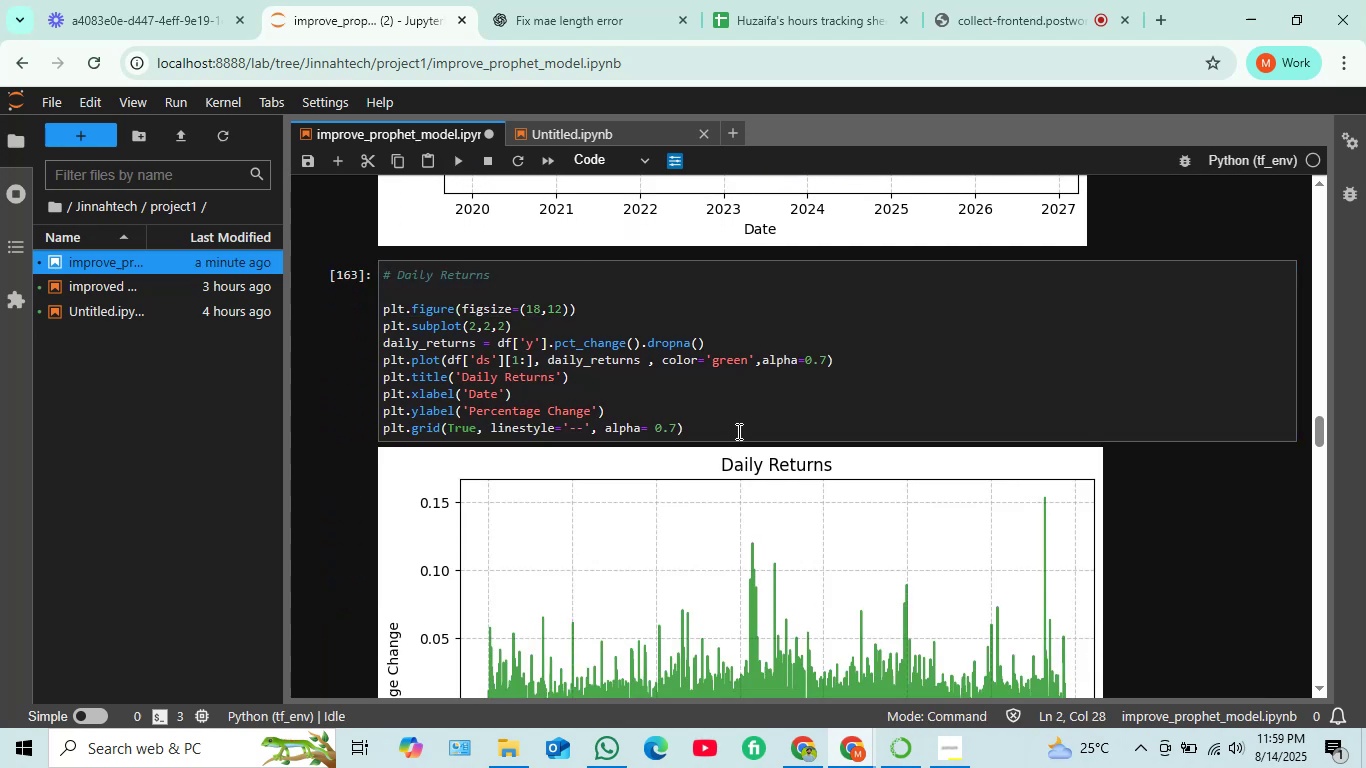 
scroll: coordinate [807, 399], scroll_direction: down, amount: 1.0
 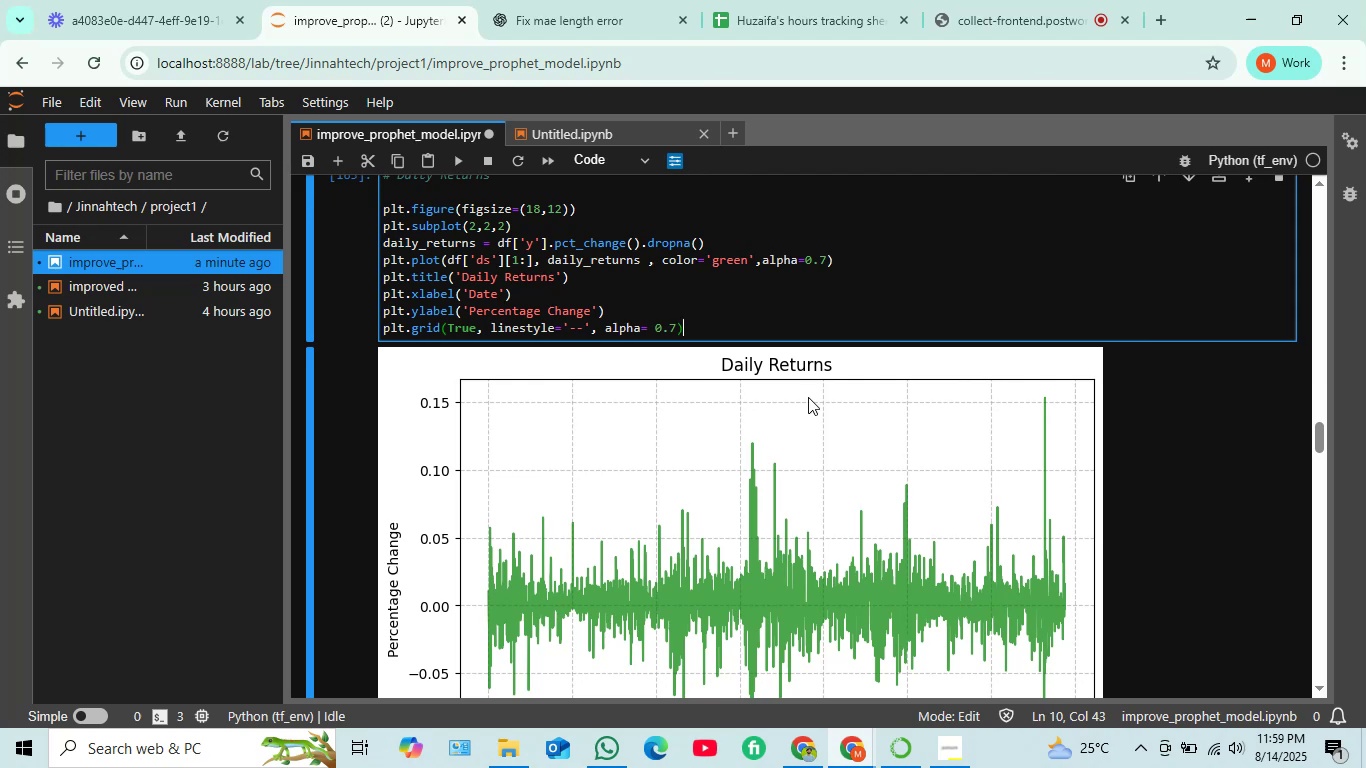 
scroll: coordinate [808, 396], scroll_direction: up, amount: 2.0
 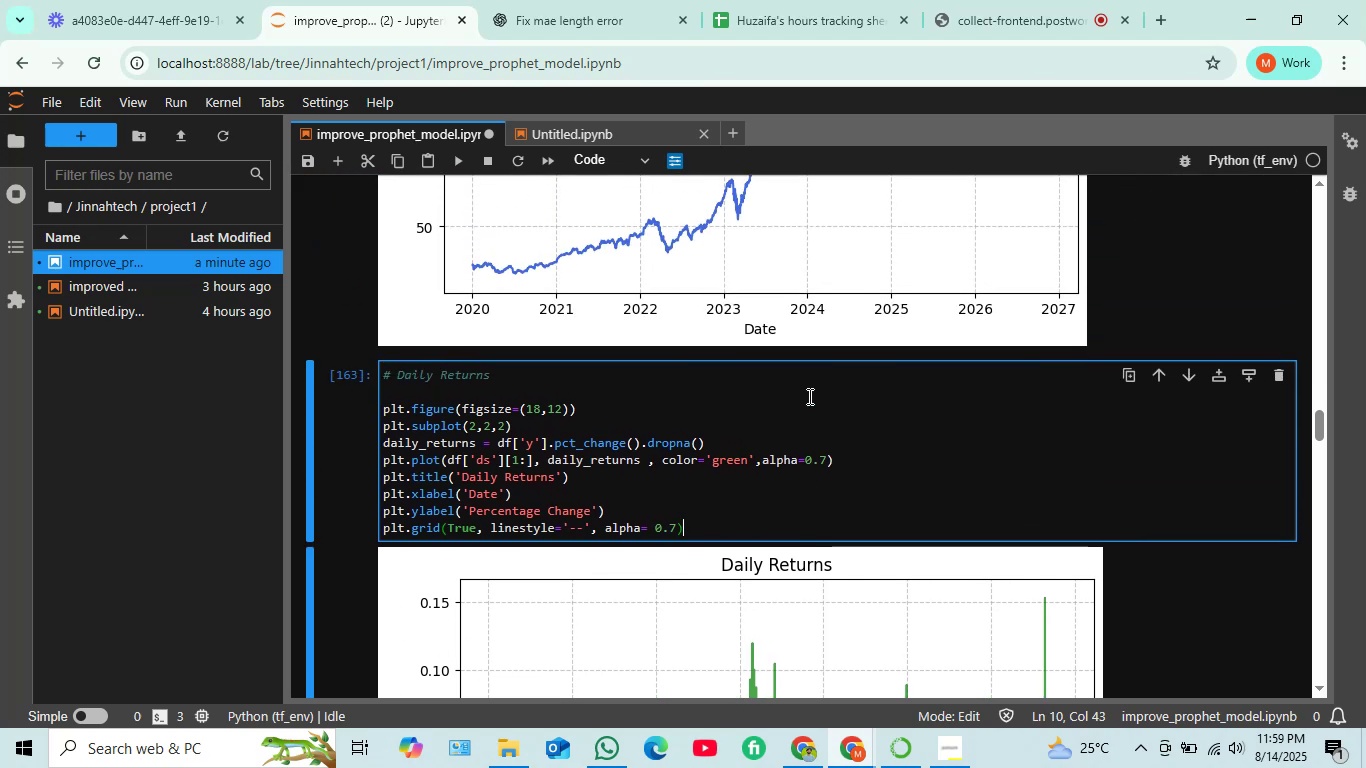 
scroll: coordinate [808, 396], scroll_direction: down, amount: 1.0
 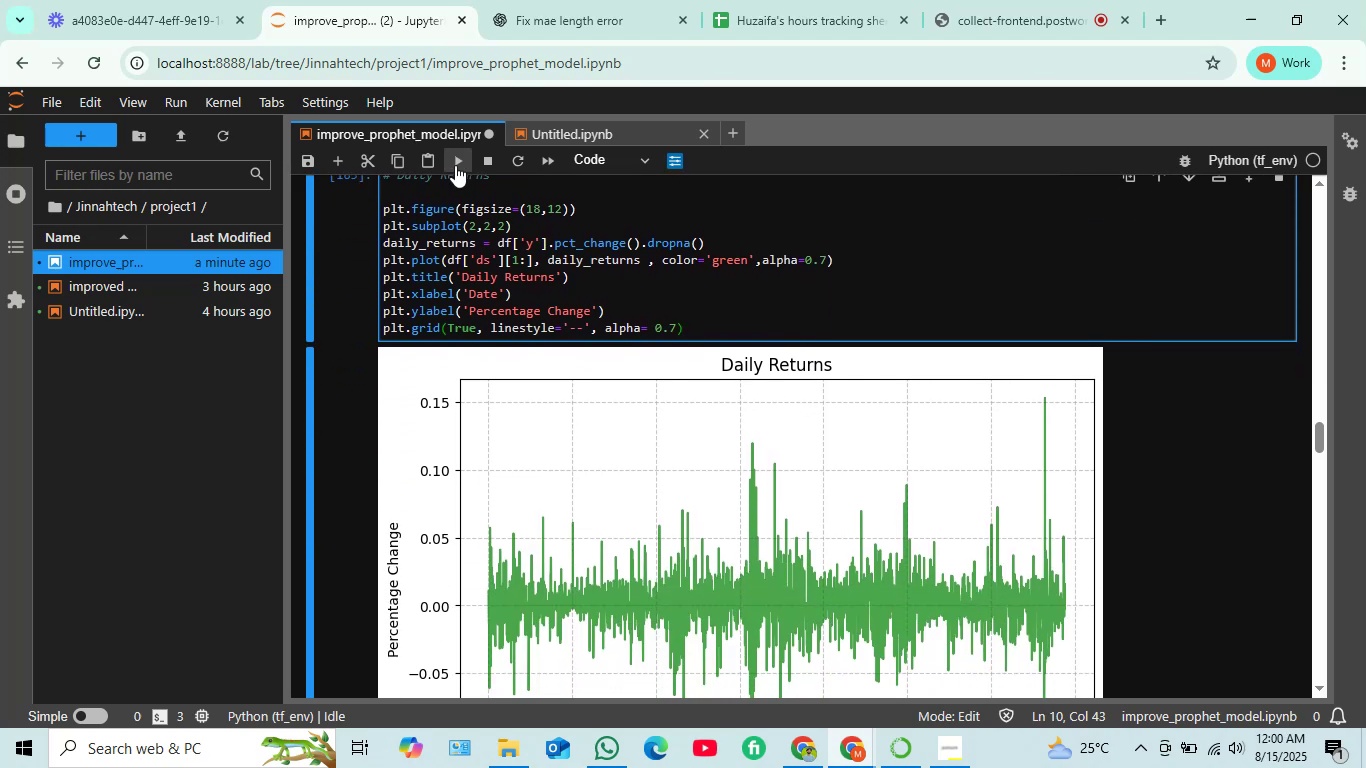 
left_click([455, 165])
 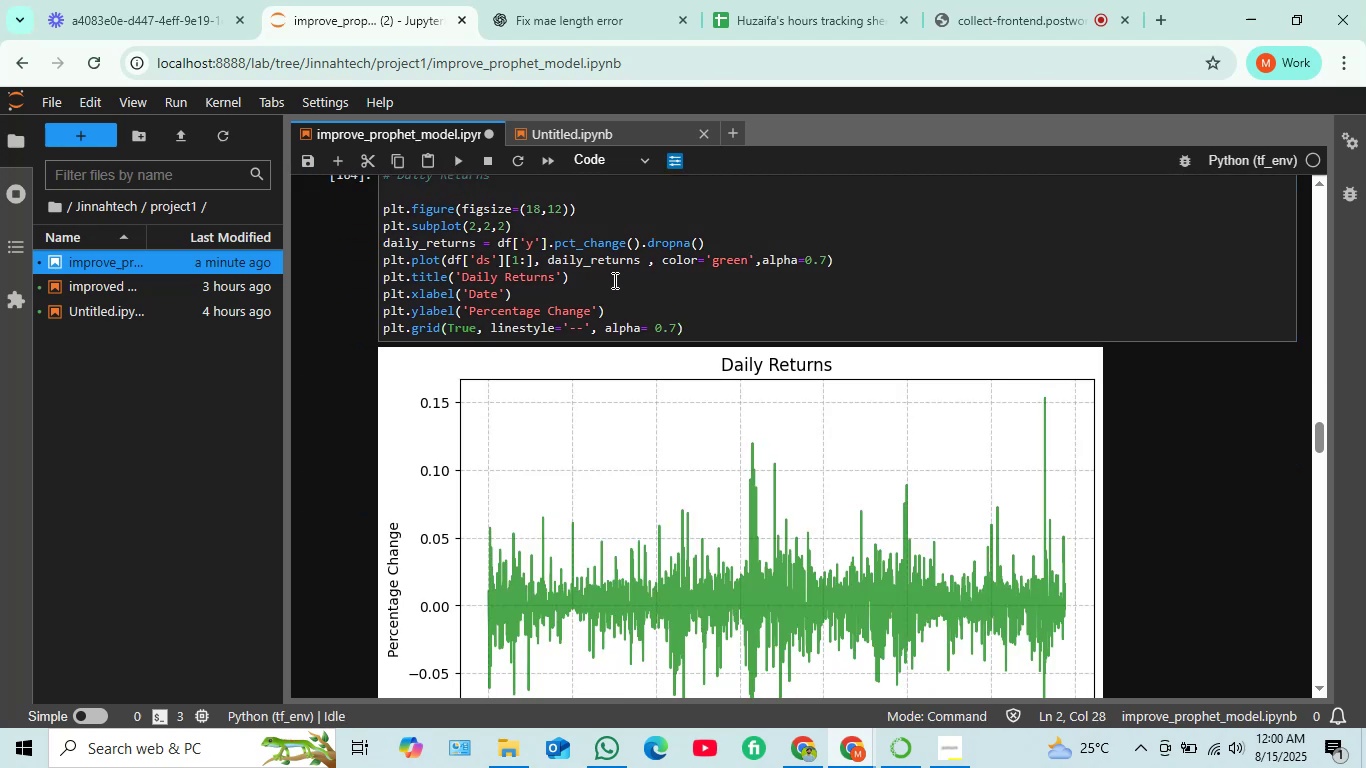 
scroll: coordinate [626, 296], scroll_direction: down, amount: 3.0
 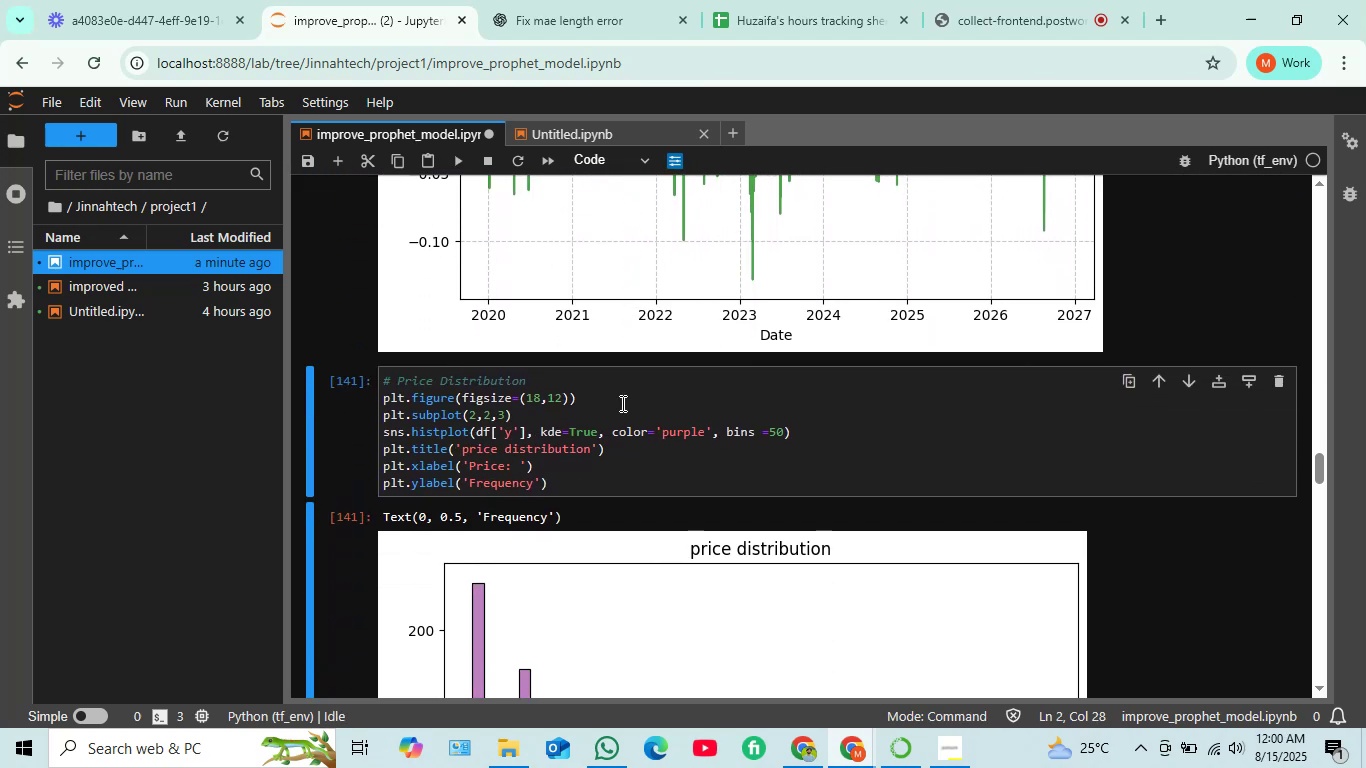 
left_click([621, 405])
 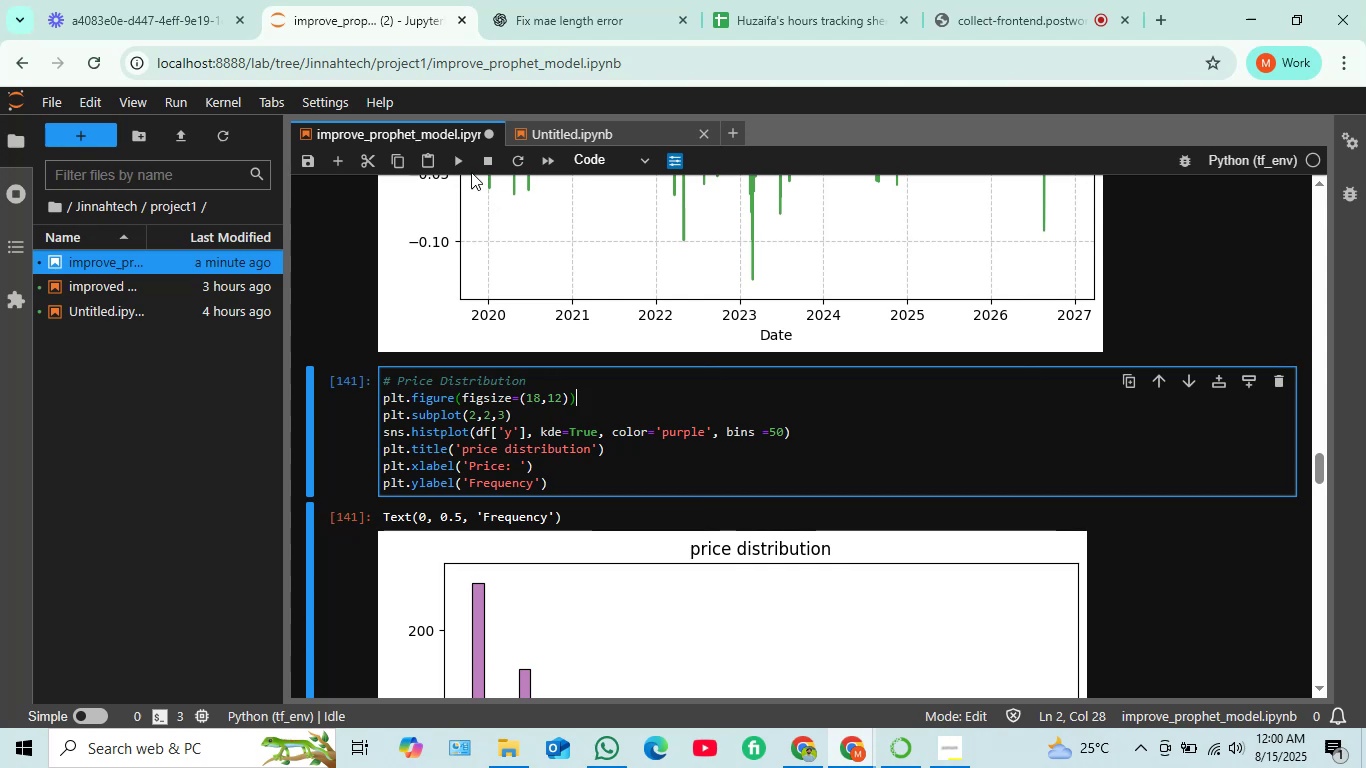 
left_click([457, 161])
 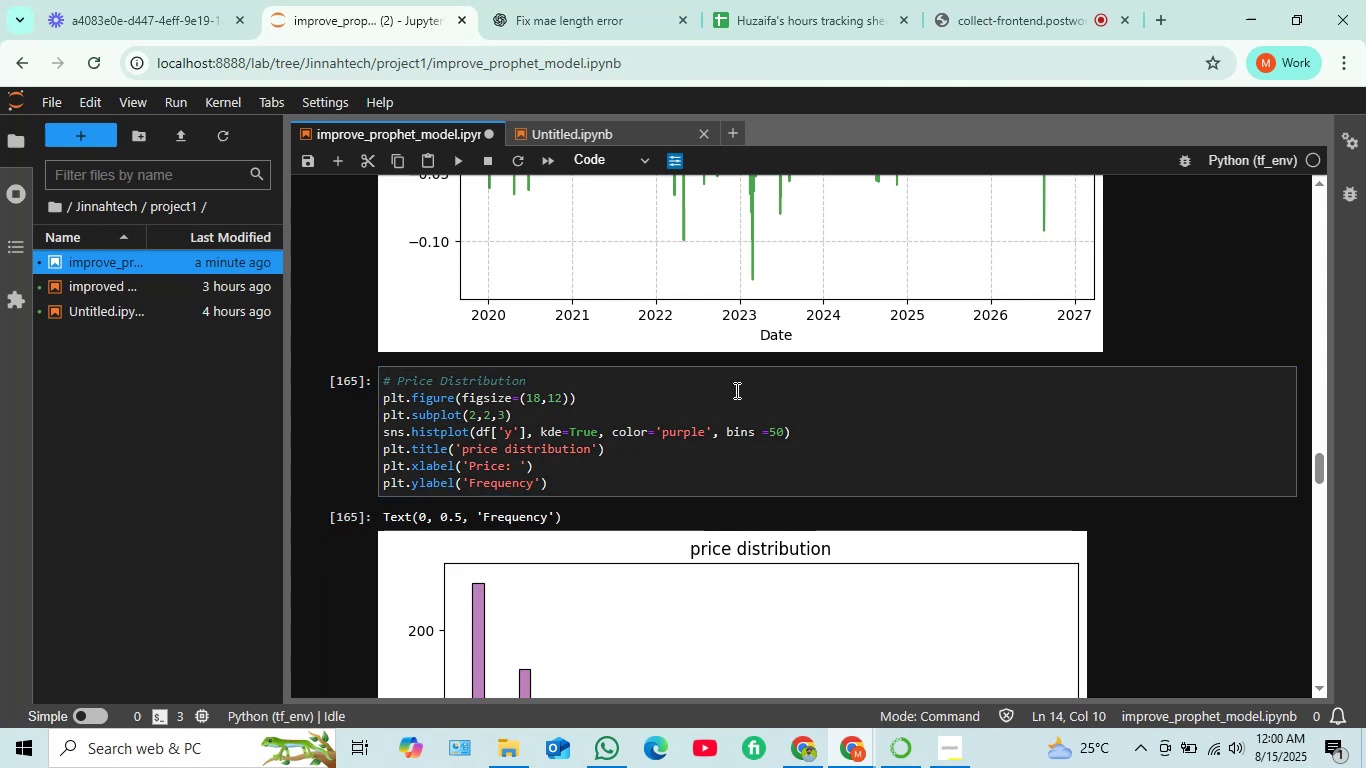 
scroll: coordinate [756, 383], scroll_direction: down, amount: 5.0
 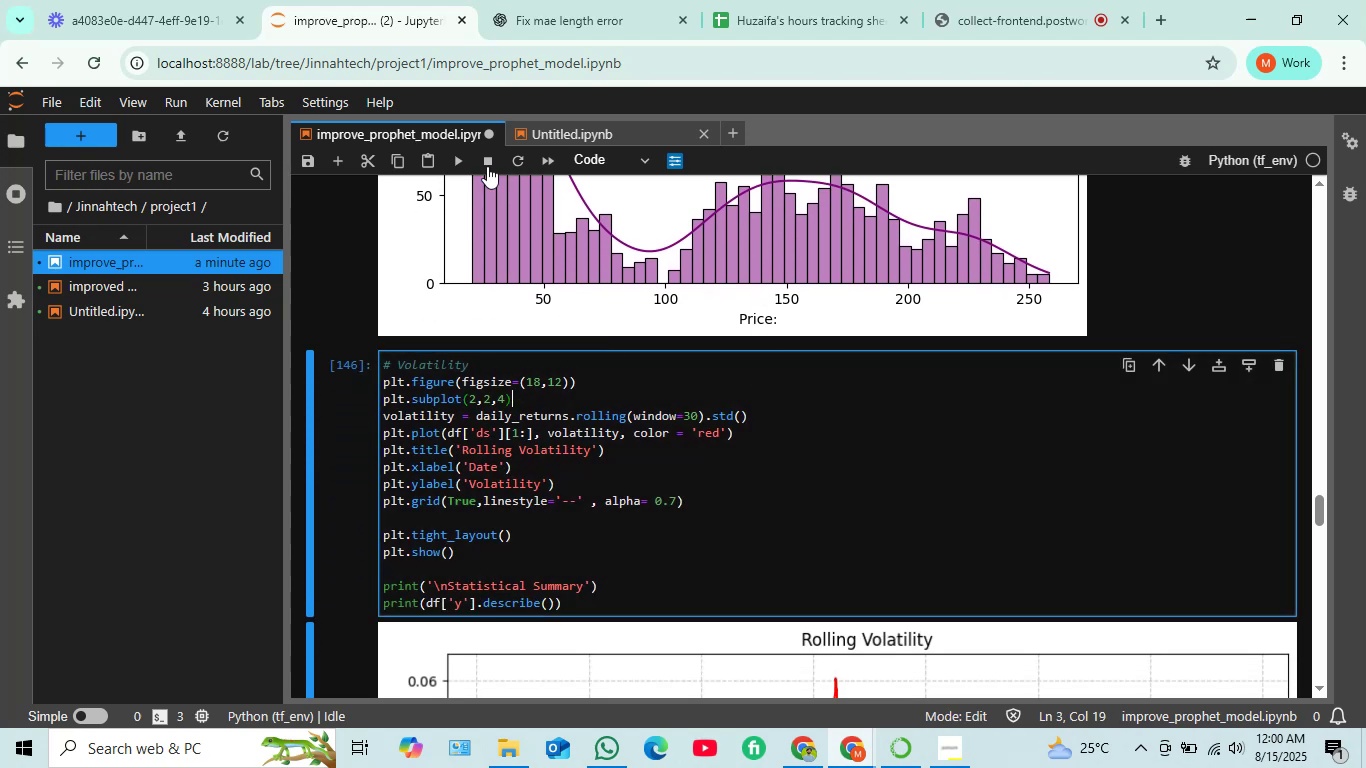 
left_click([454, 160])
 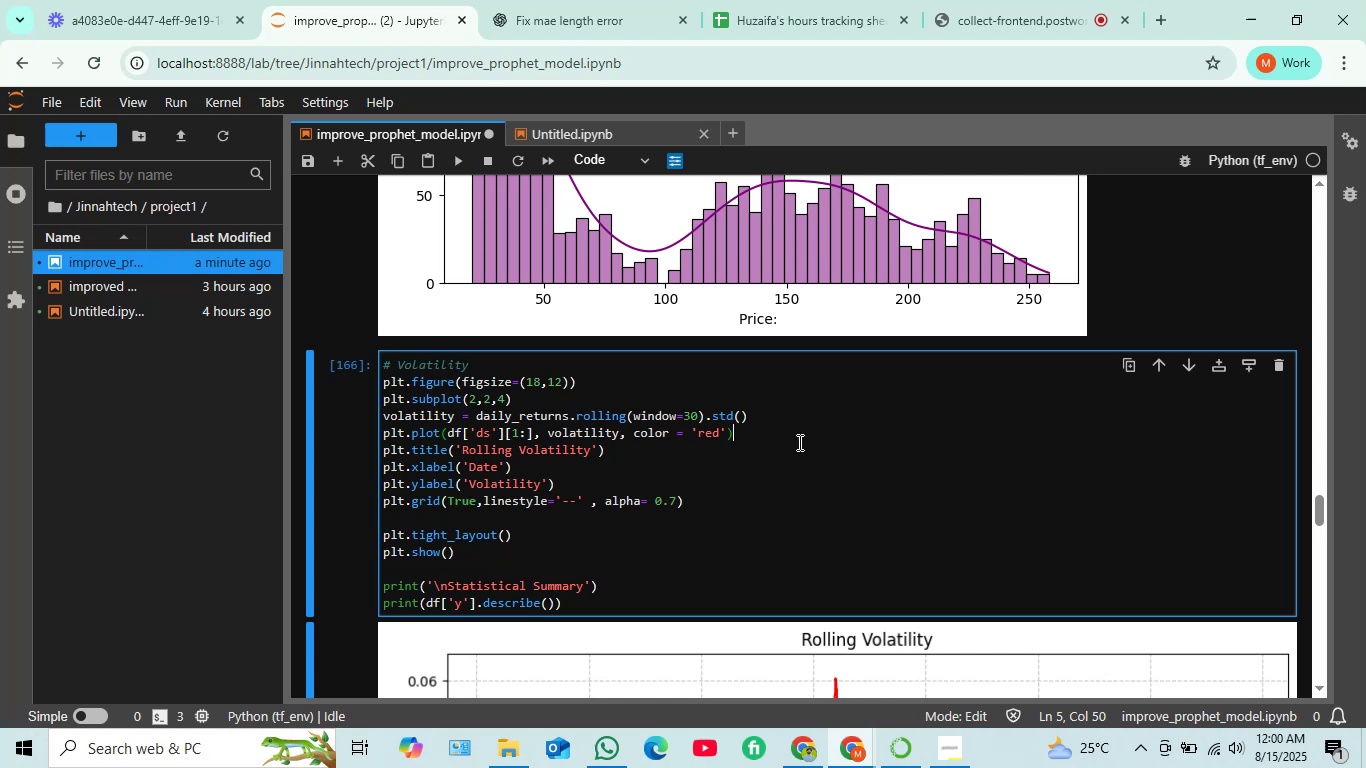 
wait(6.32)
 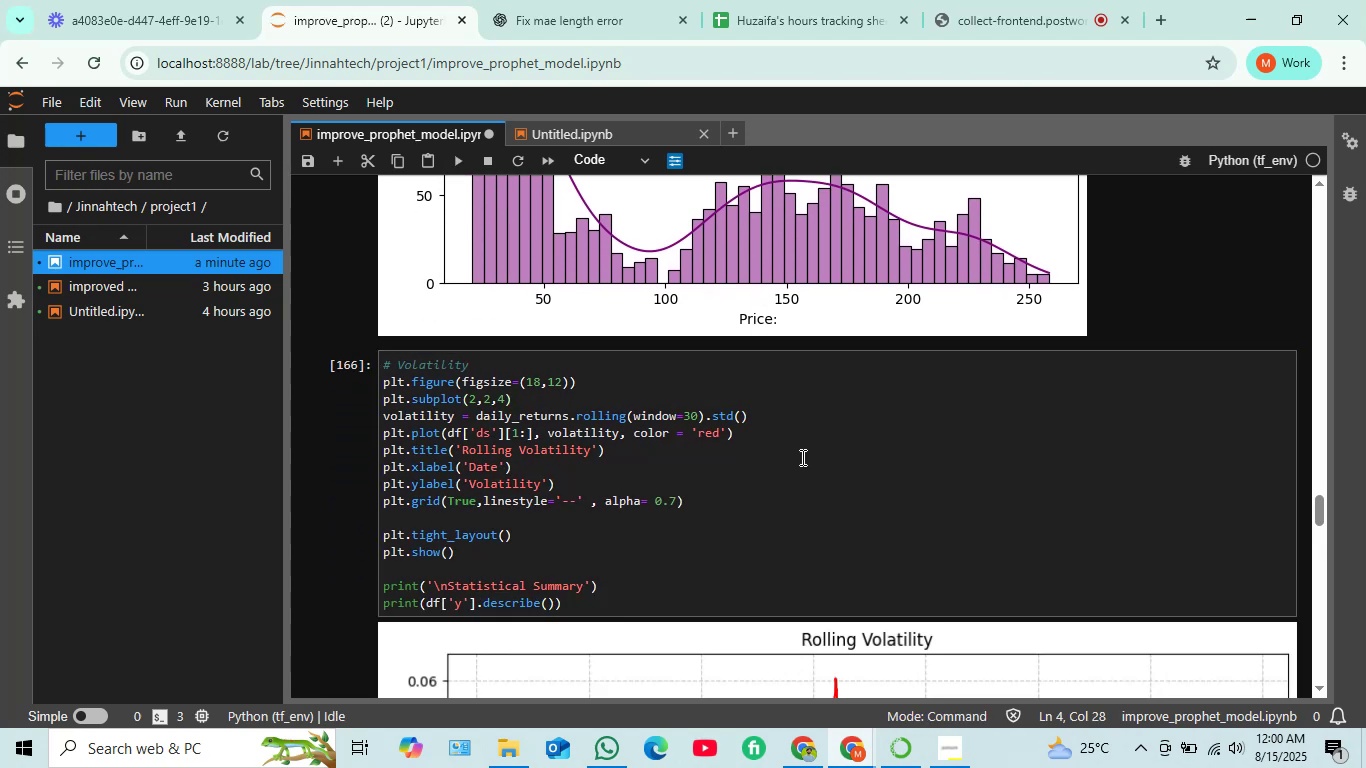 
scroll: coordinate [776, 436], scroll_direction: down, amount: 8.0
 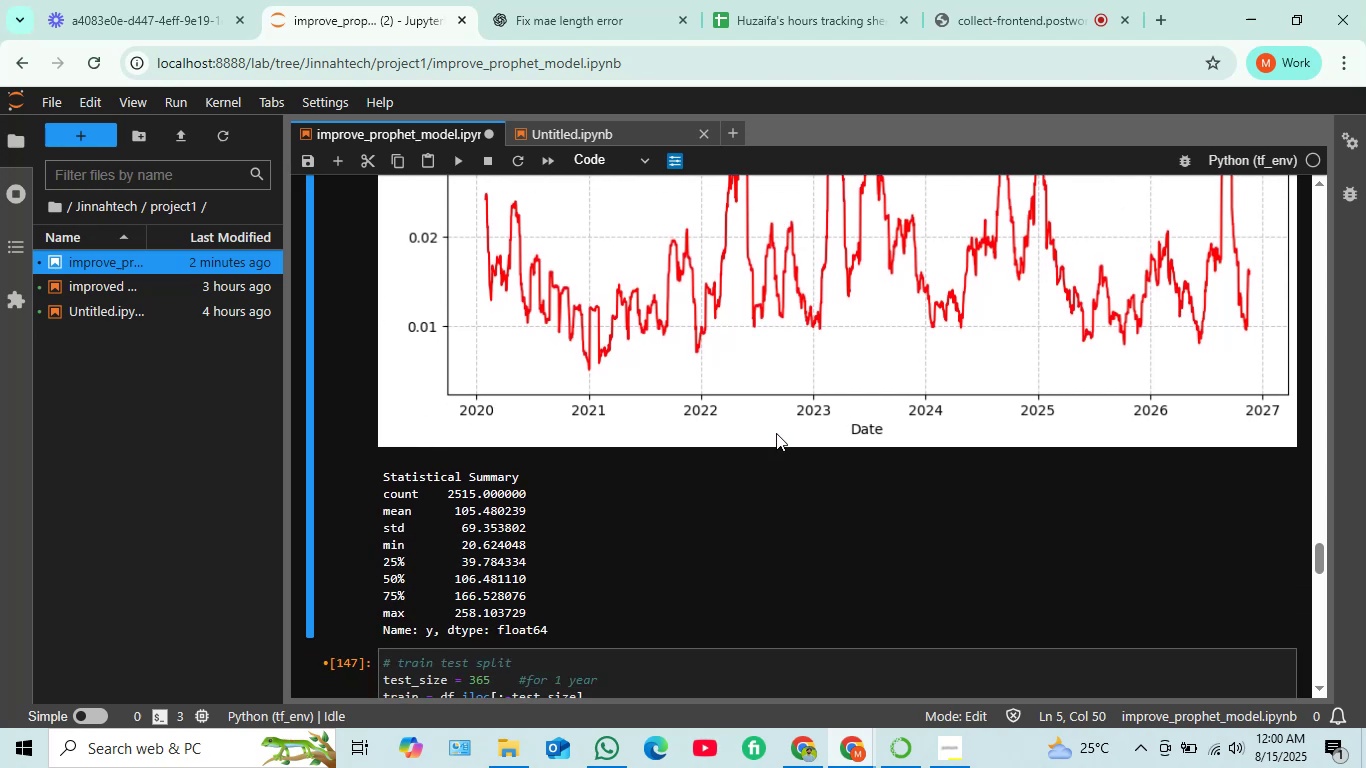 
wait(5.76)
 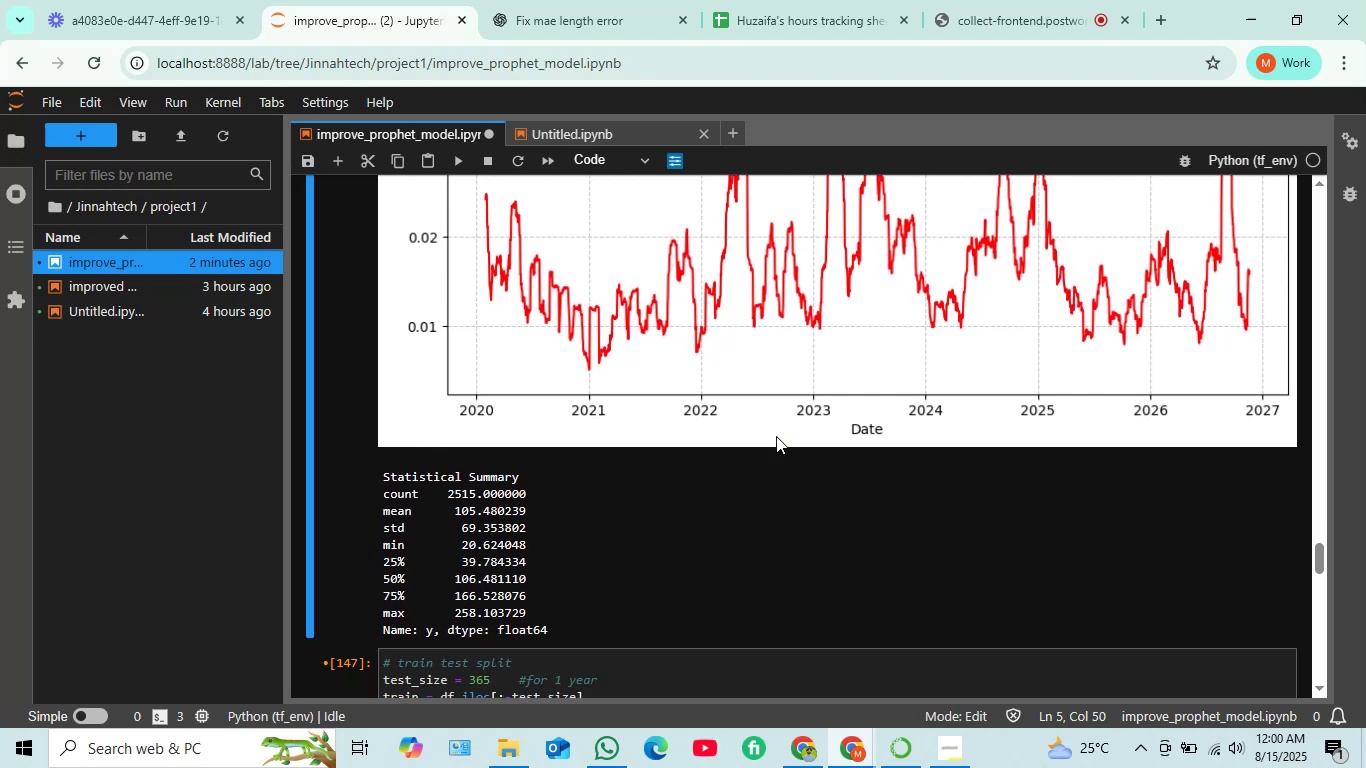 
scroll: coordinate [776, 431], scroll_direction: down, amount: 1.0
 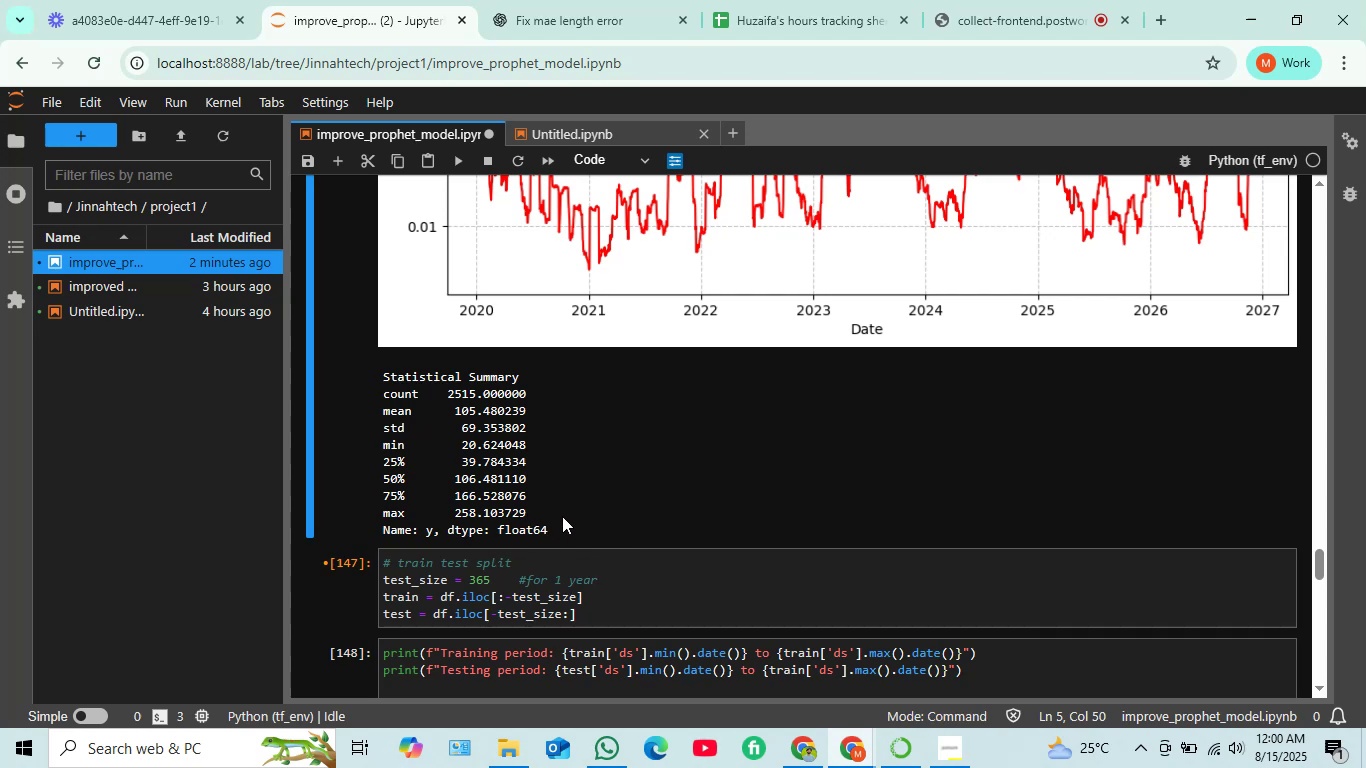 
wait(5.32)
 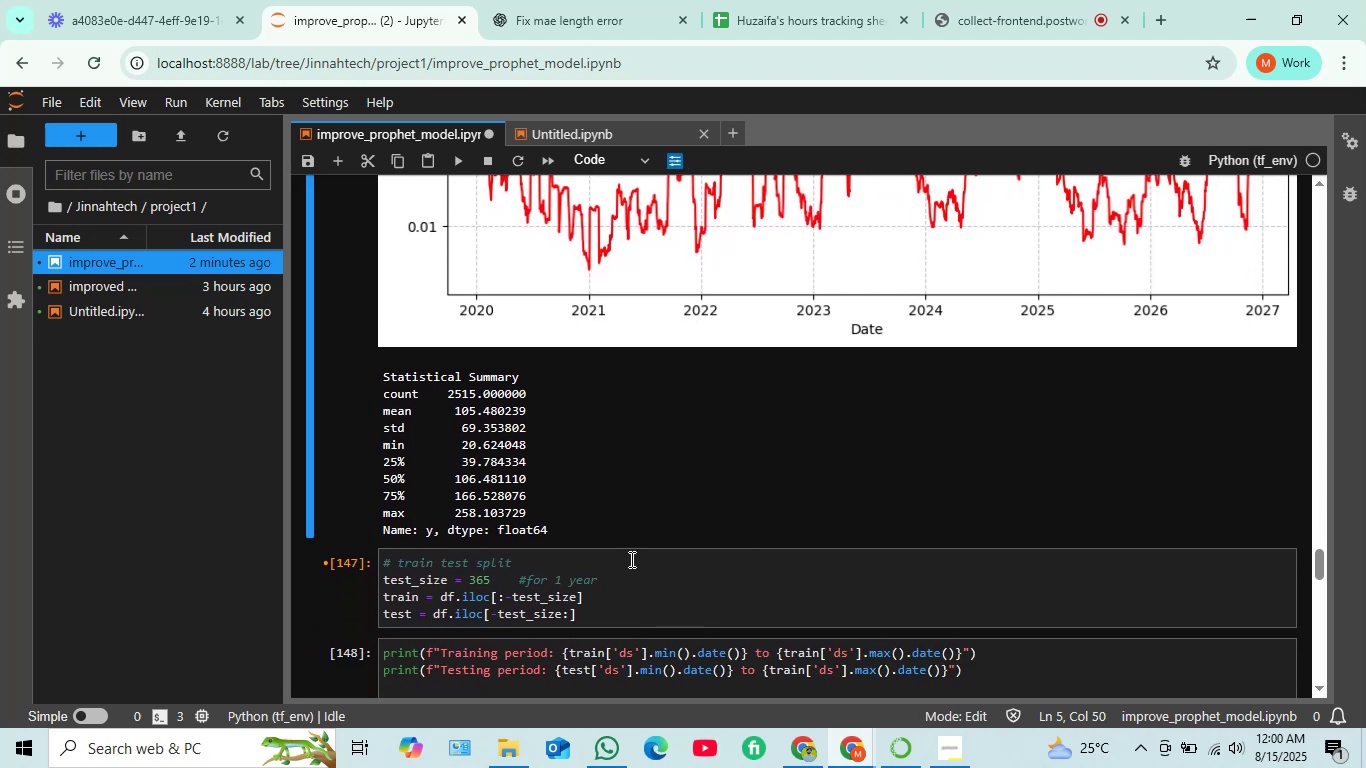 
left_click([592, 558])
 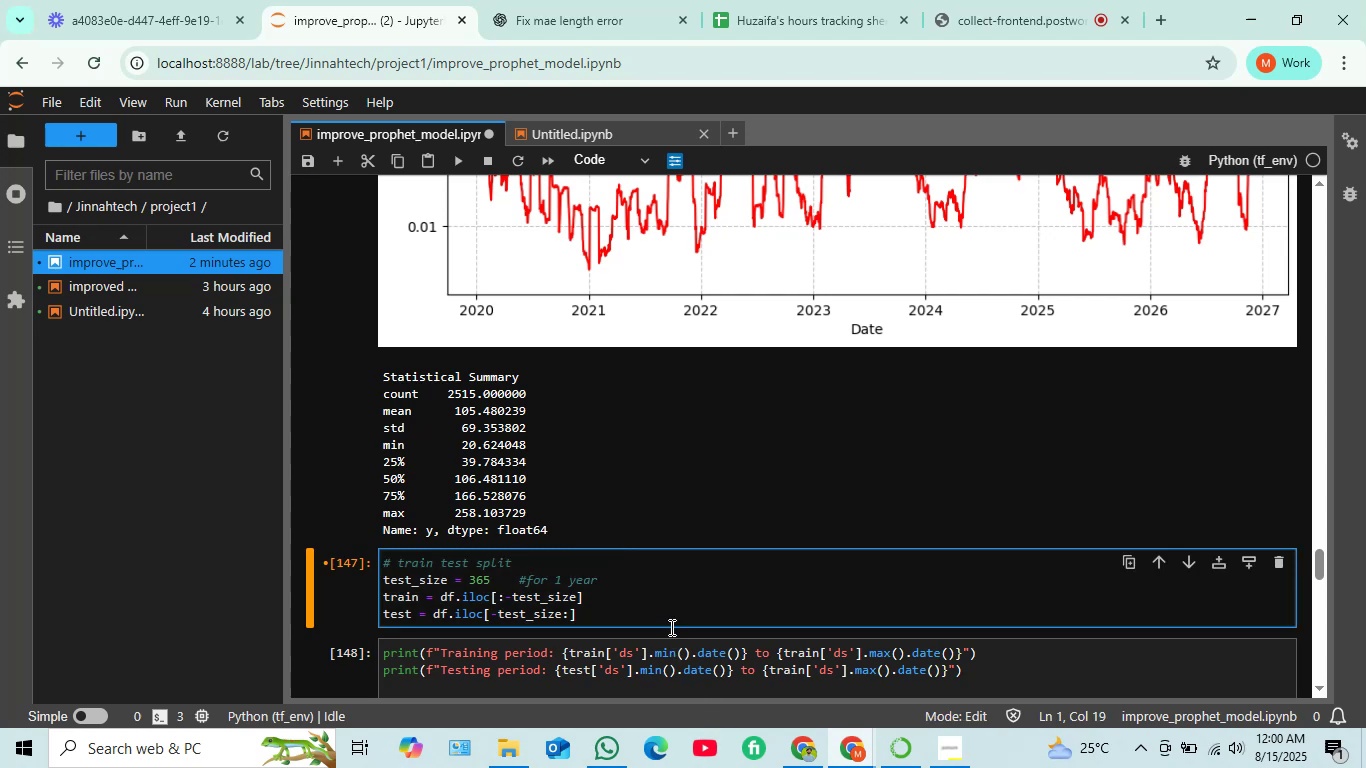 
left_click([670, 626])
 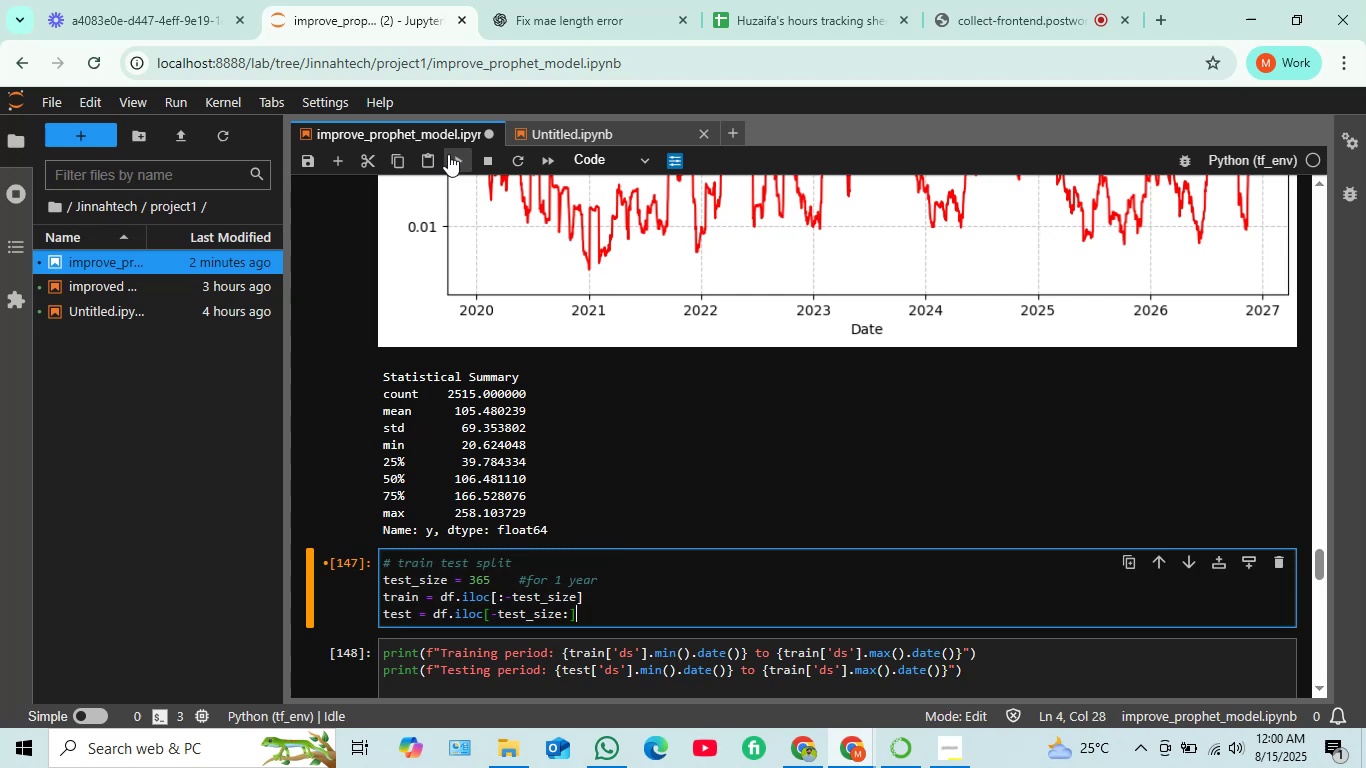 
left_click([448, 157])
 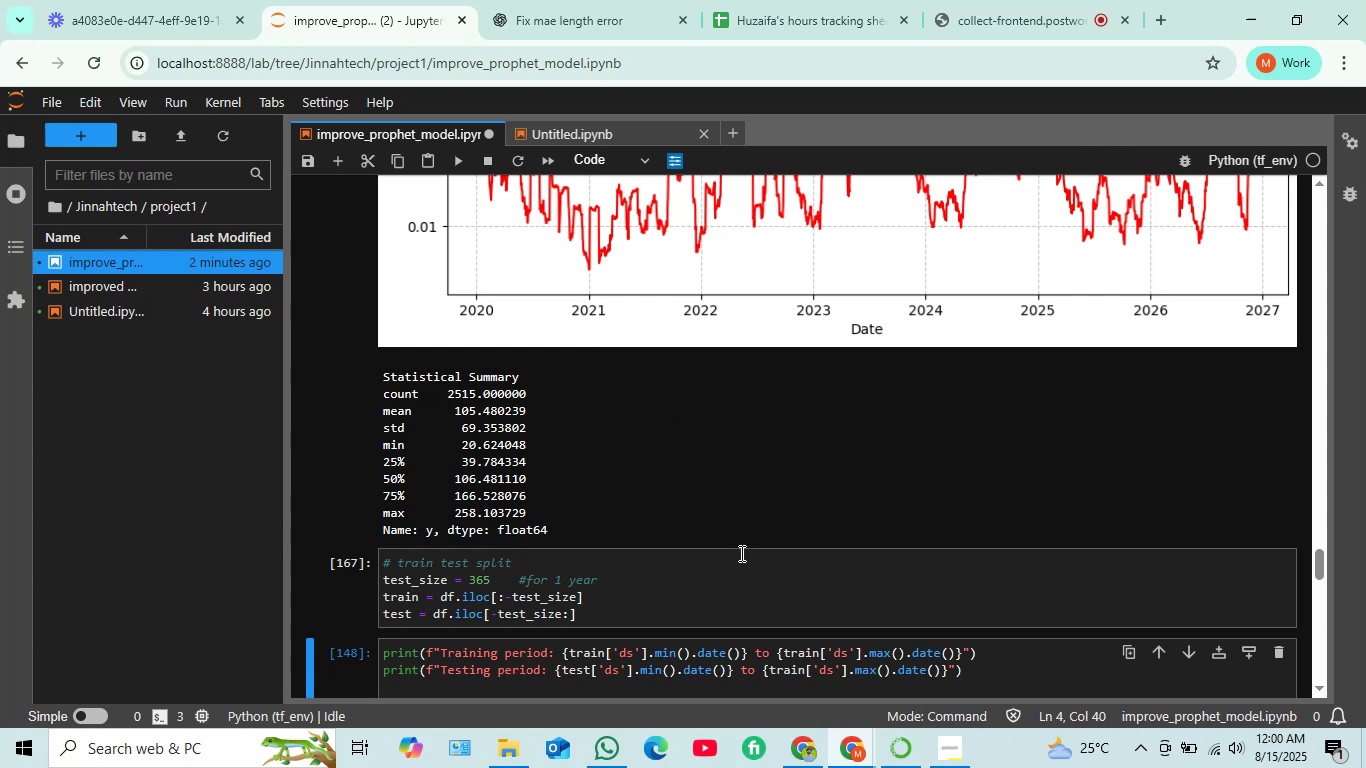 
scroll: coordinate [730, 546], scroll_direction: down, amount: 1.0
 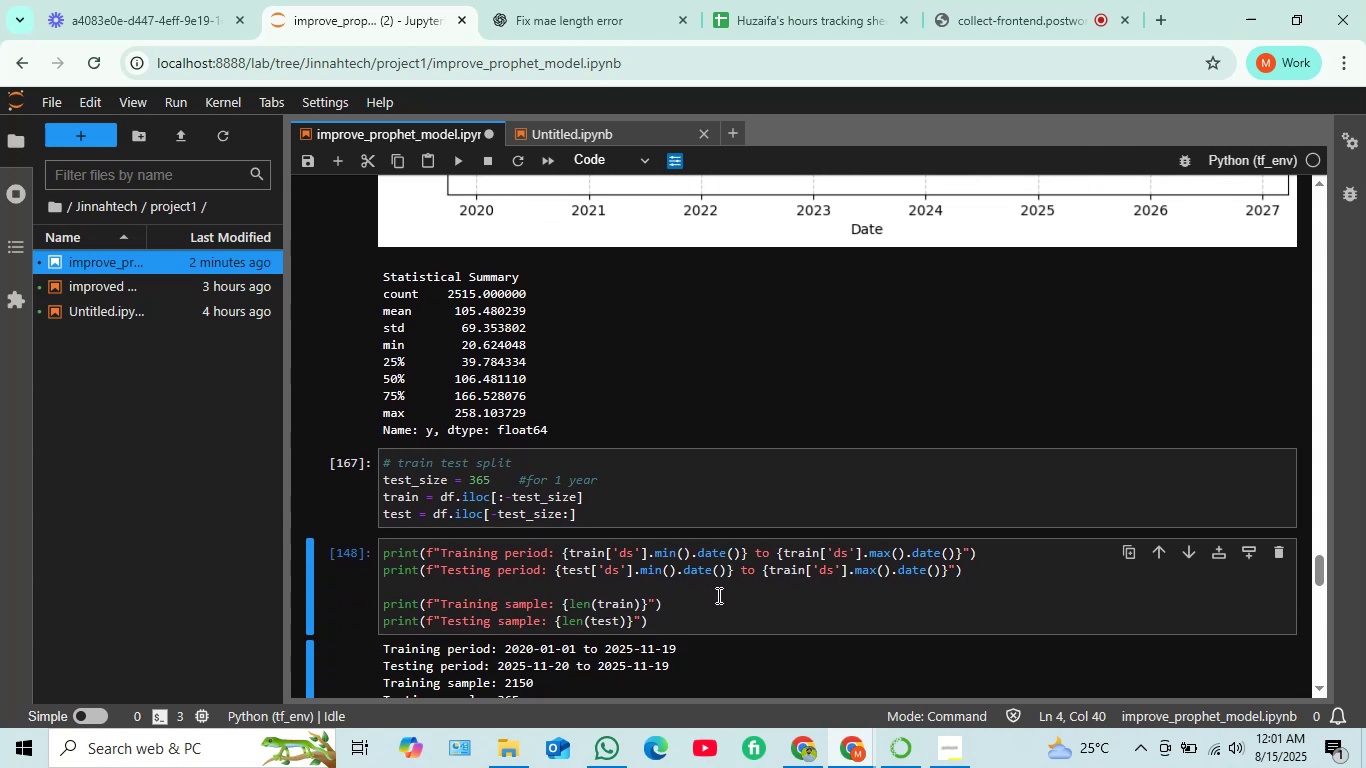 
left_click([706, 613])
 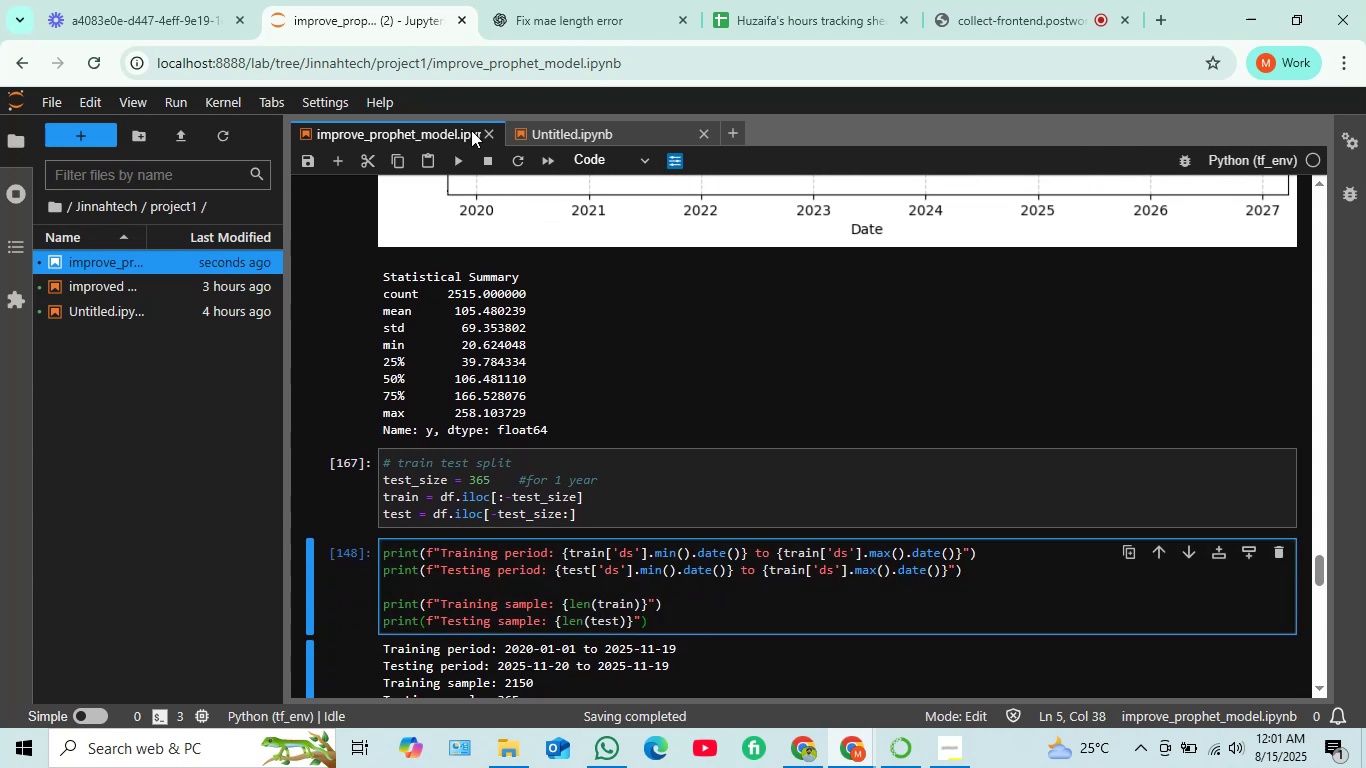 
left_click([453, 163])
 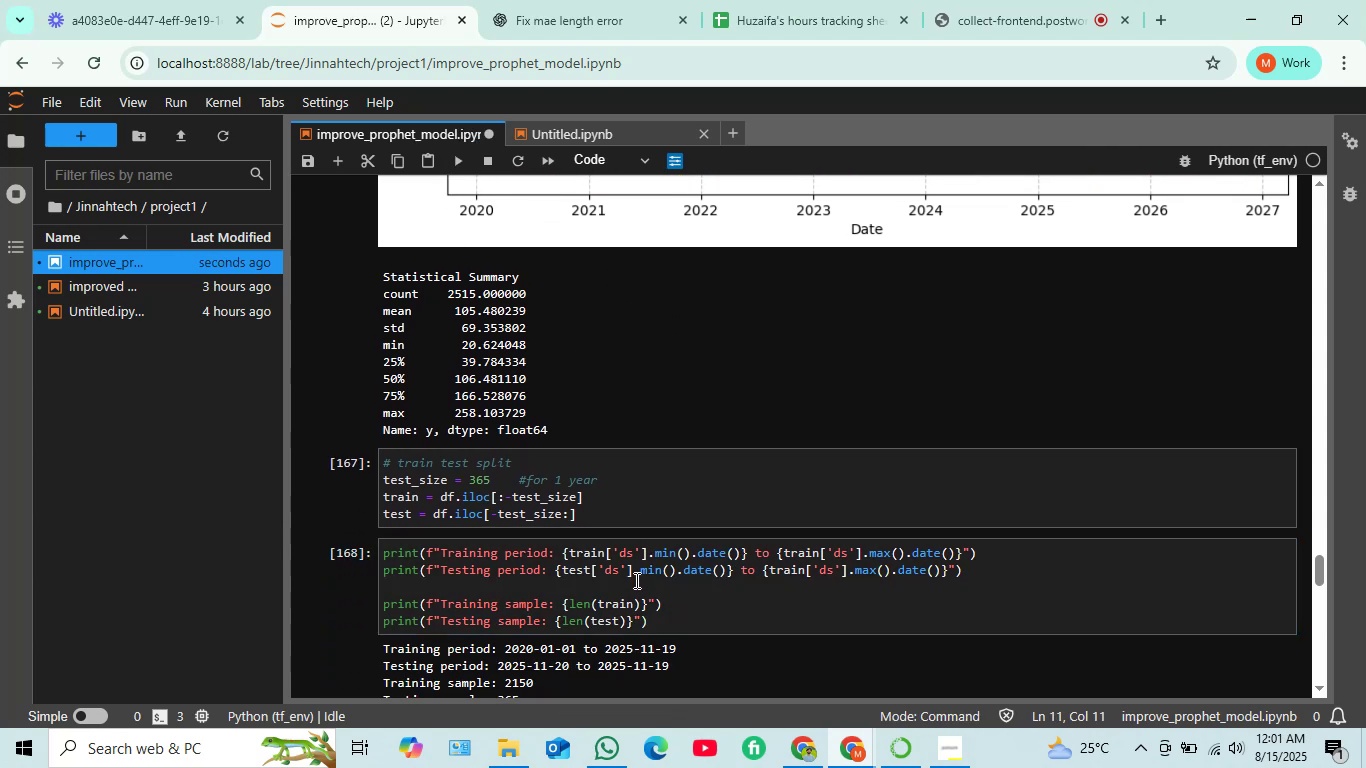 
scroll: coordinate [706, 652], scroll_direction: down, amount: 2.0
 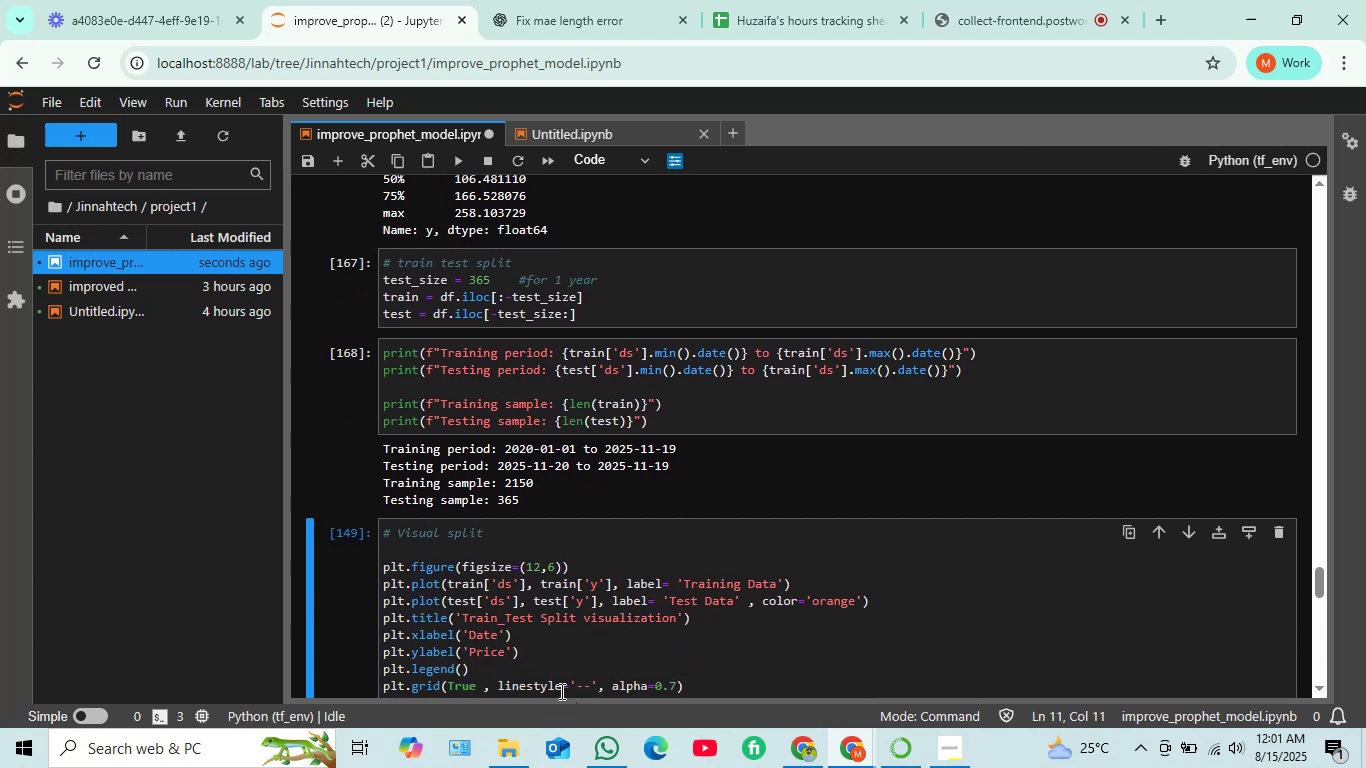 
left_click([560, 691])
 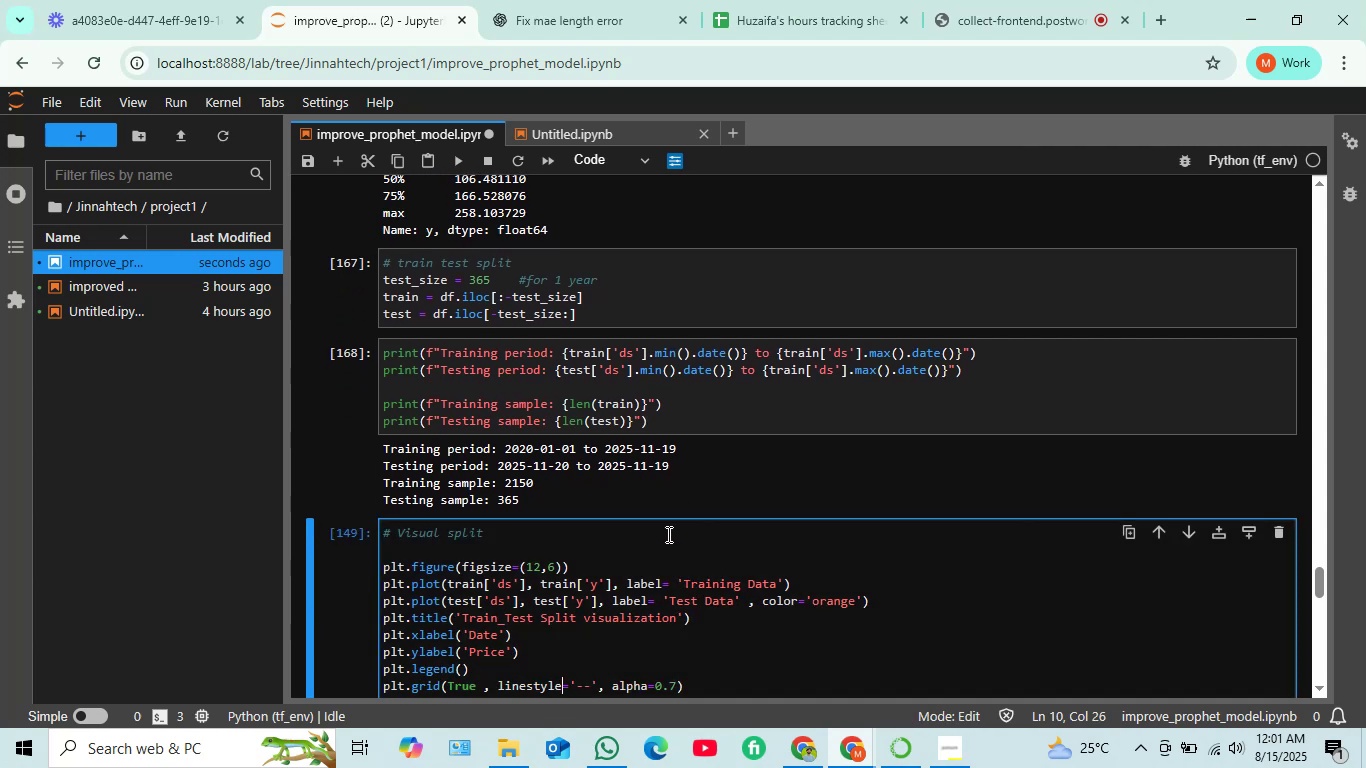 
scroll: coordinate [661, 491], scroll_direction: up, amount: 2.0
 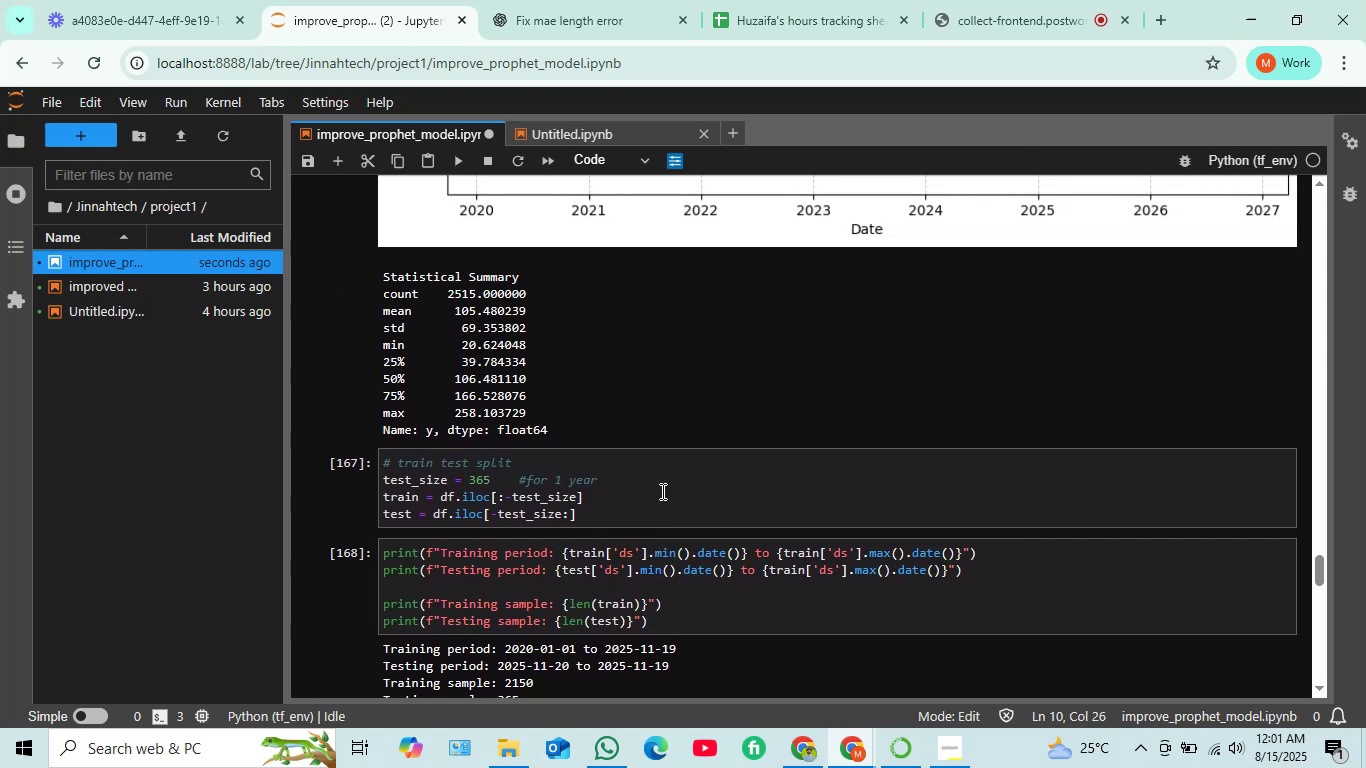 
key(Backspace)
 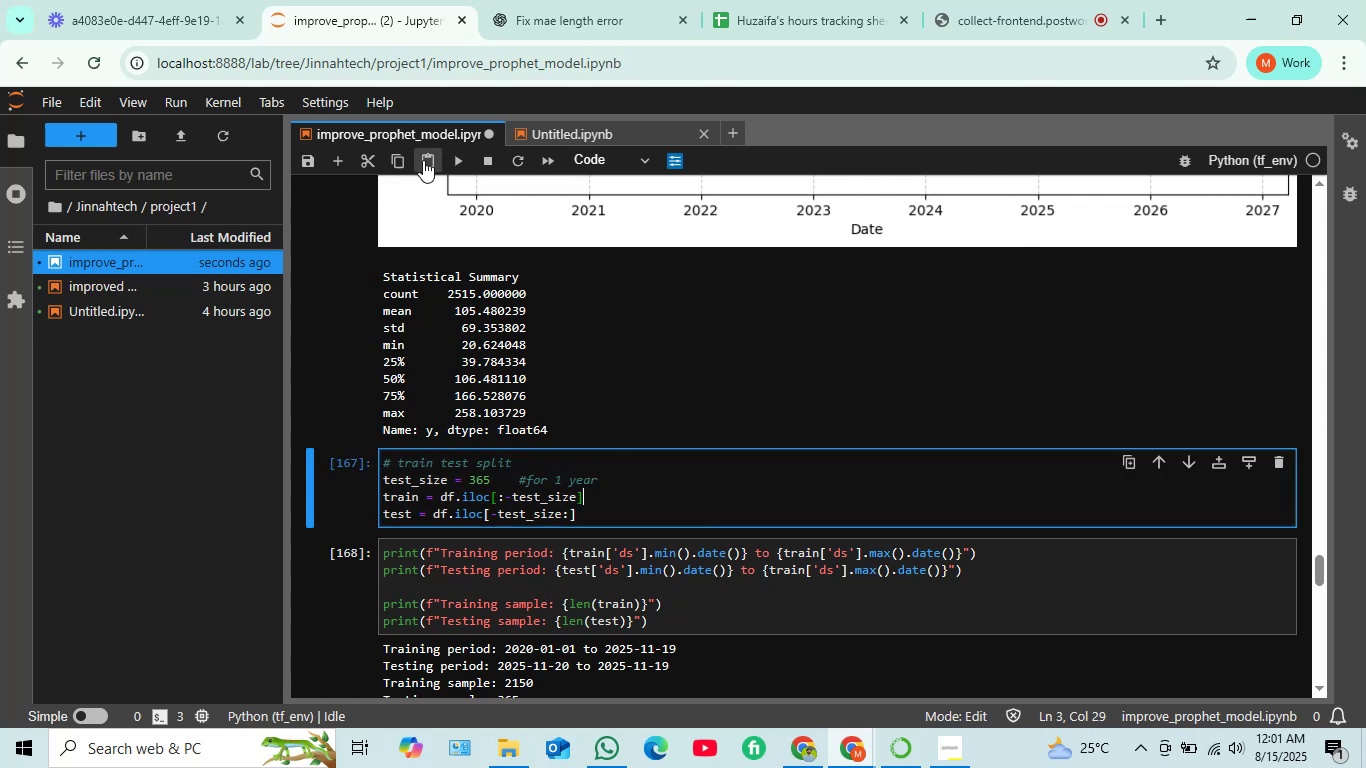 
left_click([454, 166])
 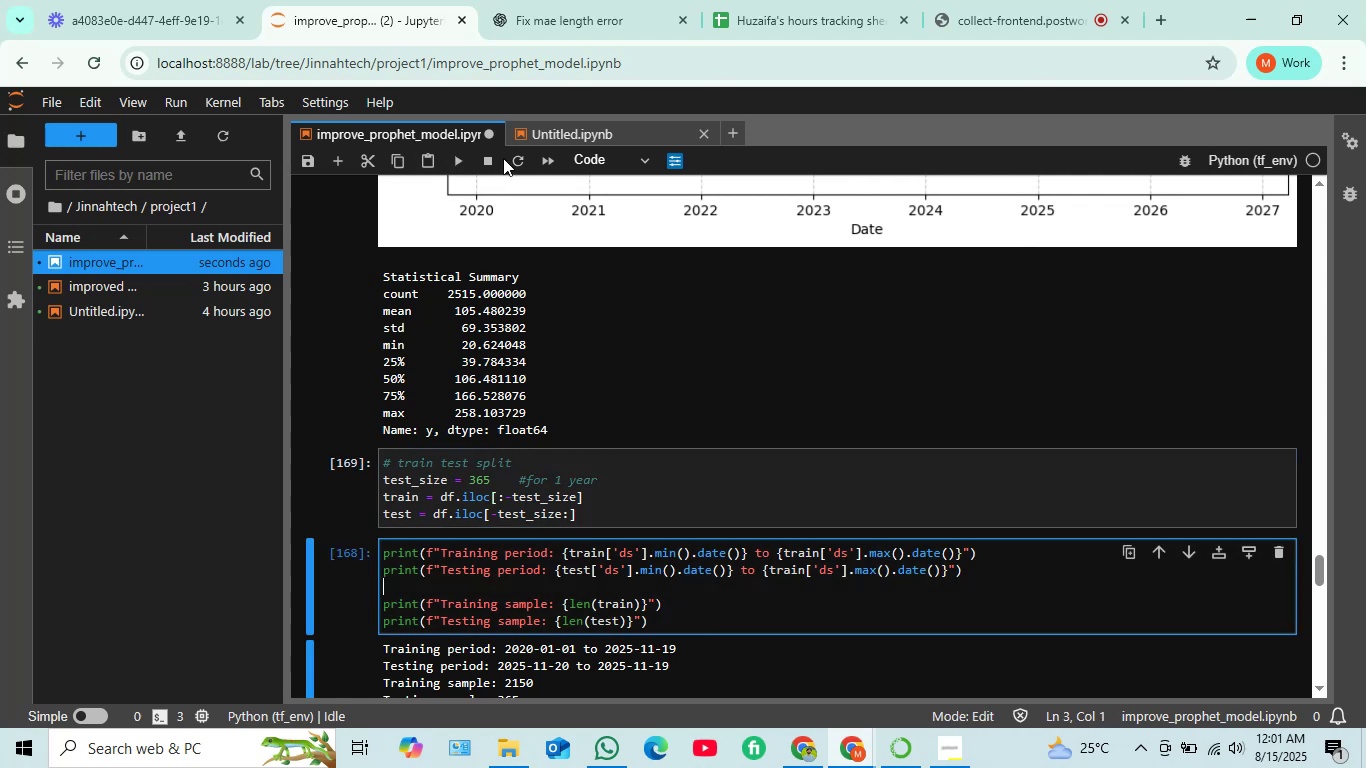 
left_click([453, 160])
 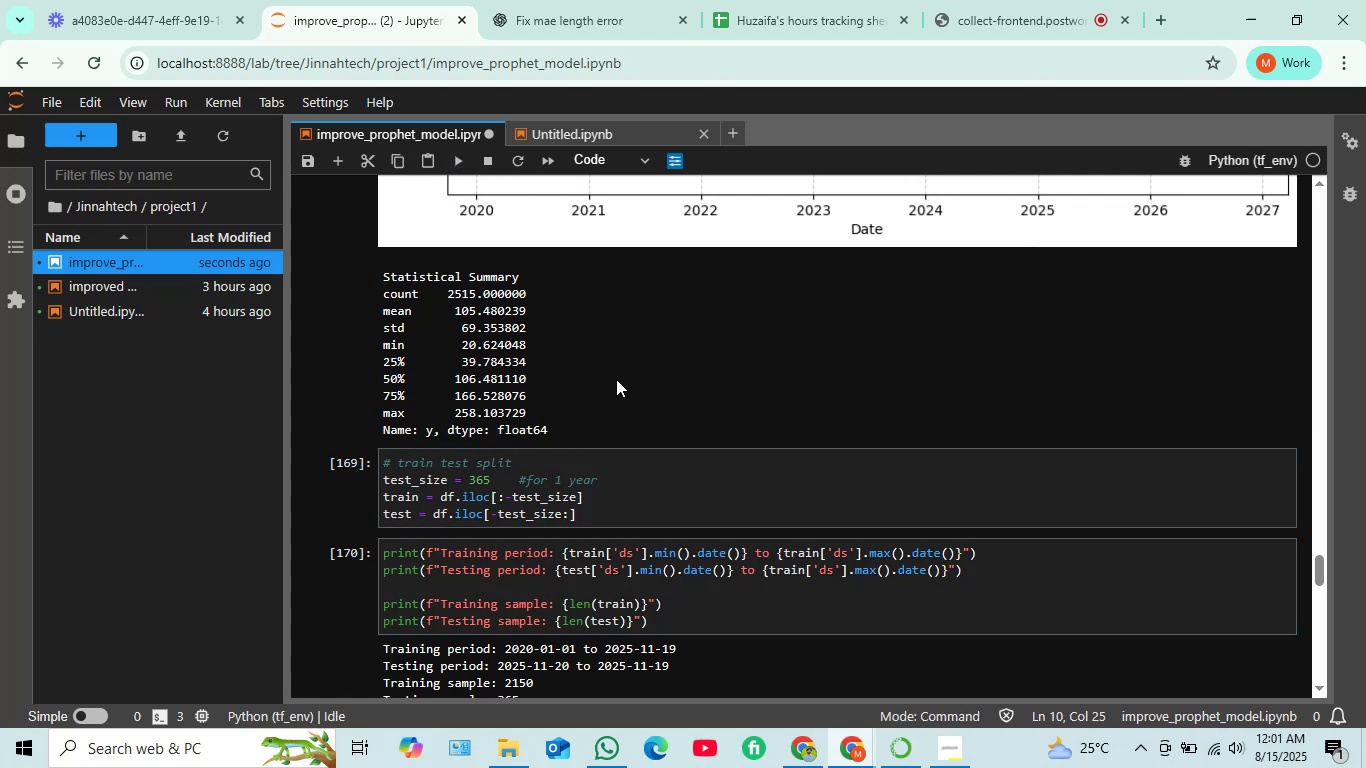 
scroll: coordinate [628, 430], scroll_direction: down, amount: 2.0
 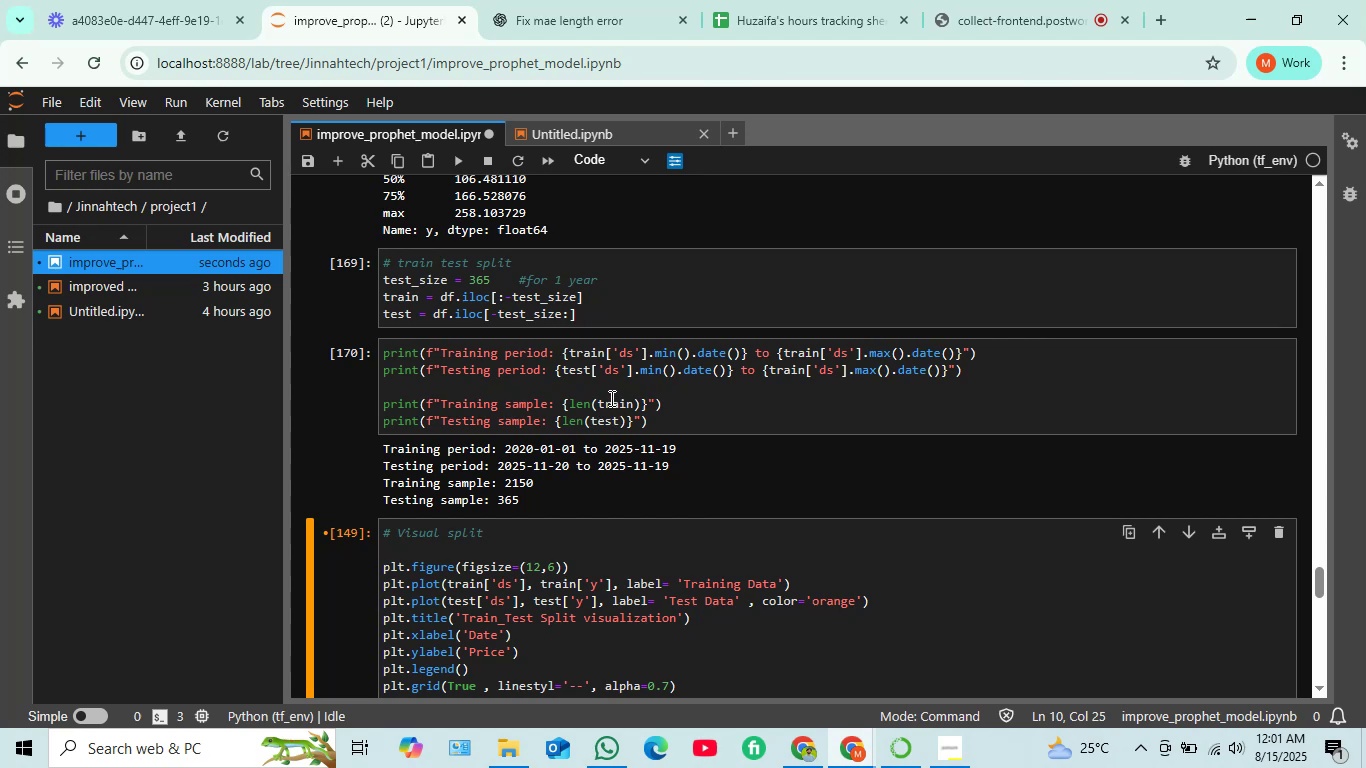 
wait(7.37)
 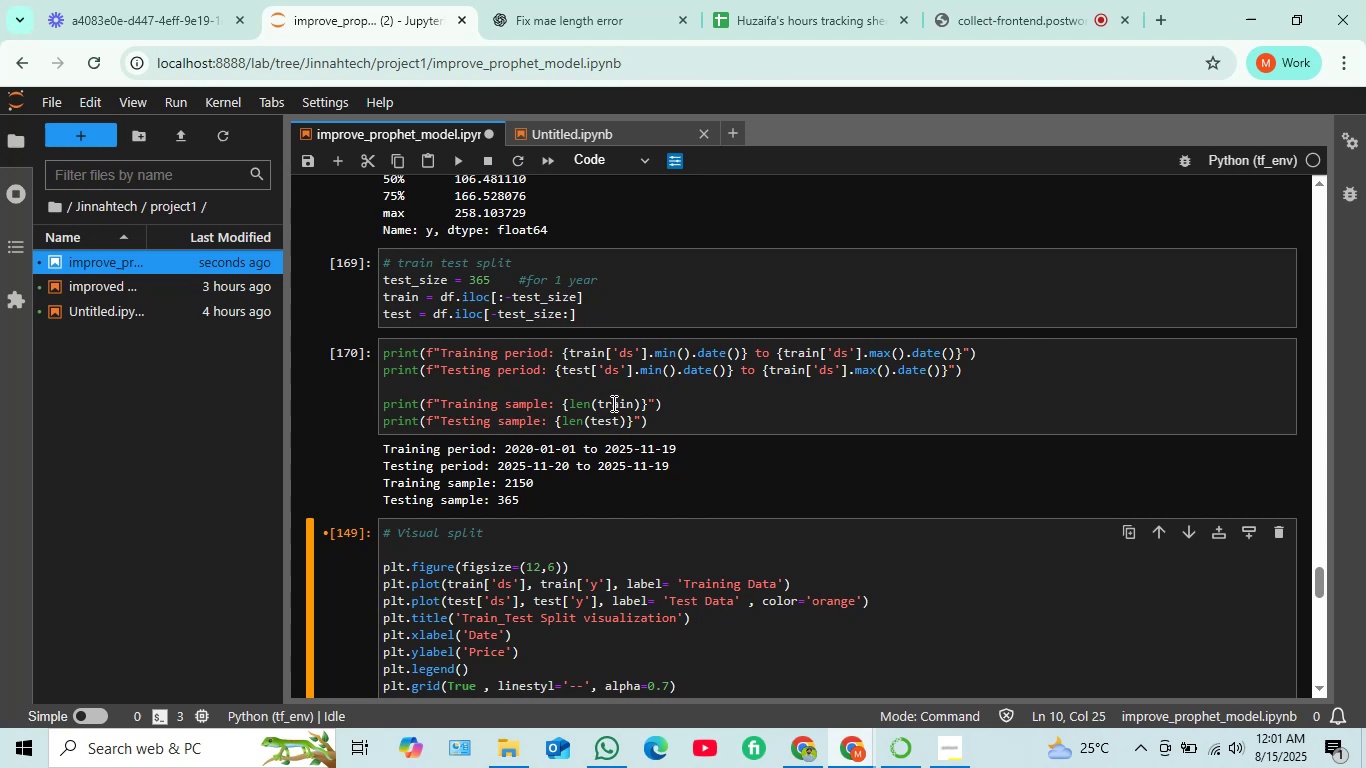 
left_click([659, 422])
 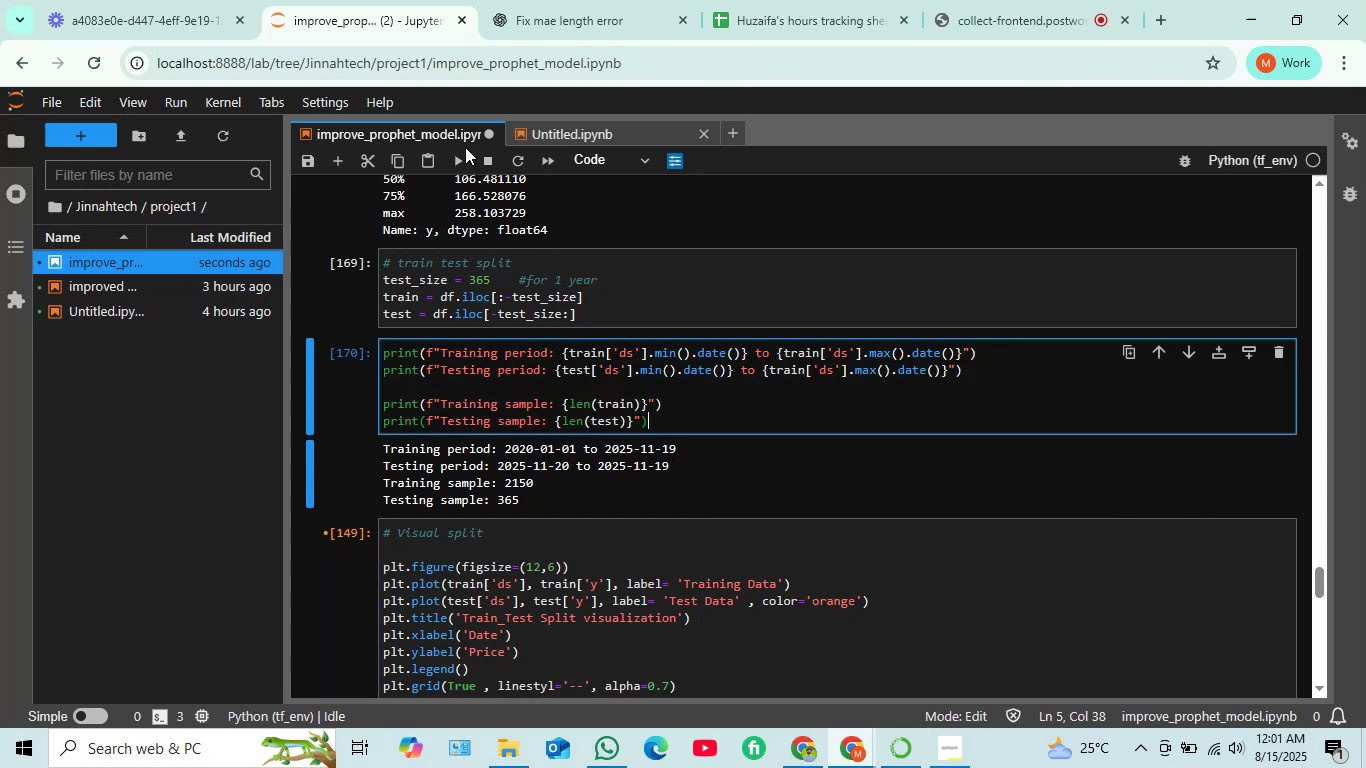 
left_click([462, 158])
 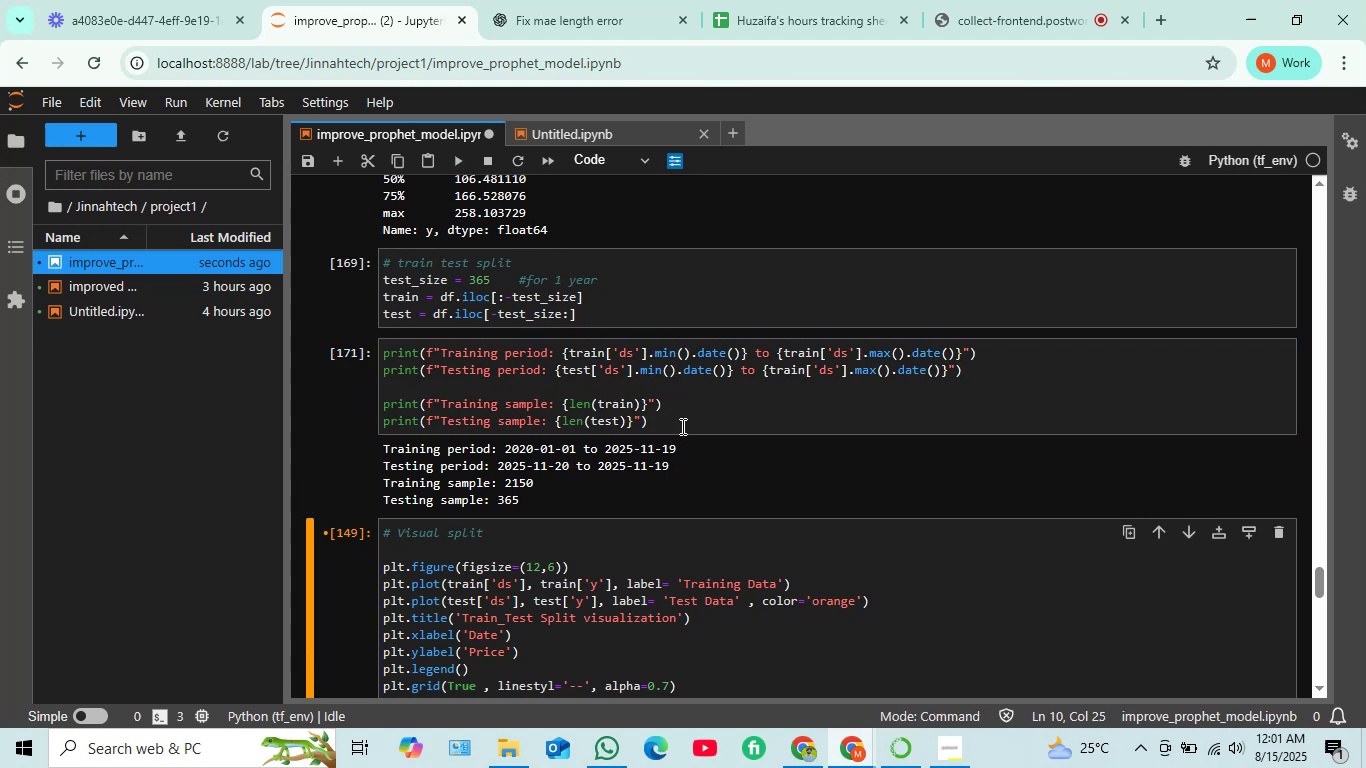 
scroll: coordinate [681, 427], scroll_direction: down, amount: 2.0
 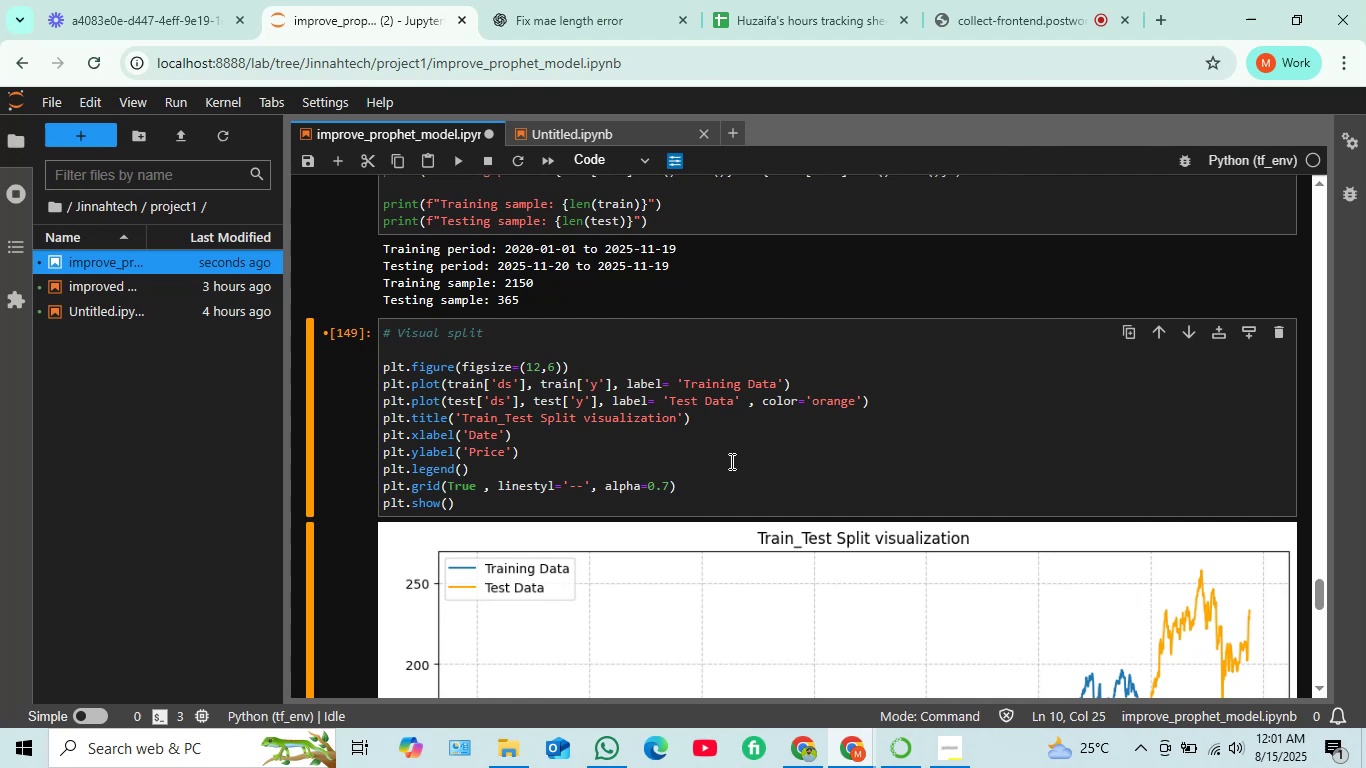 
left_click([730, 461])
 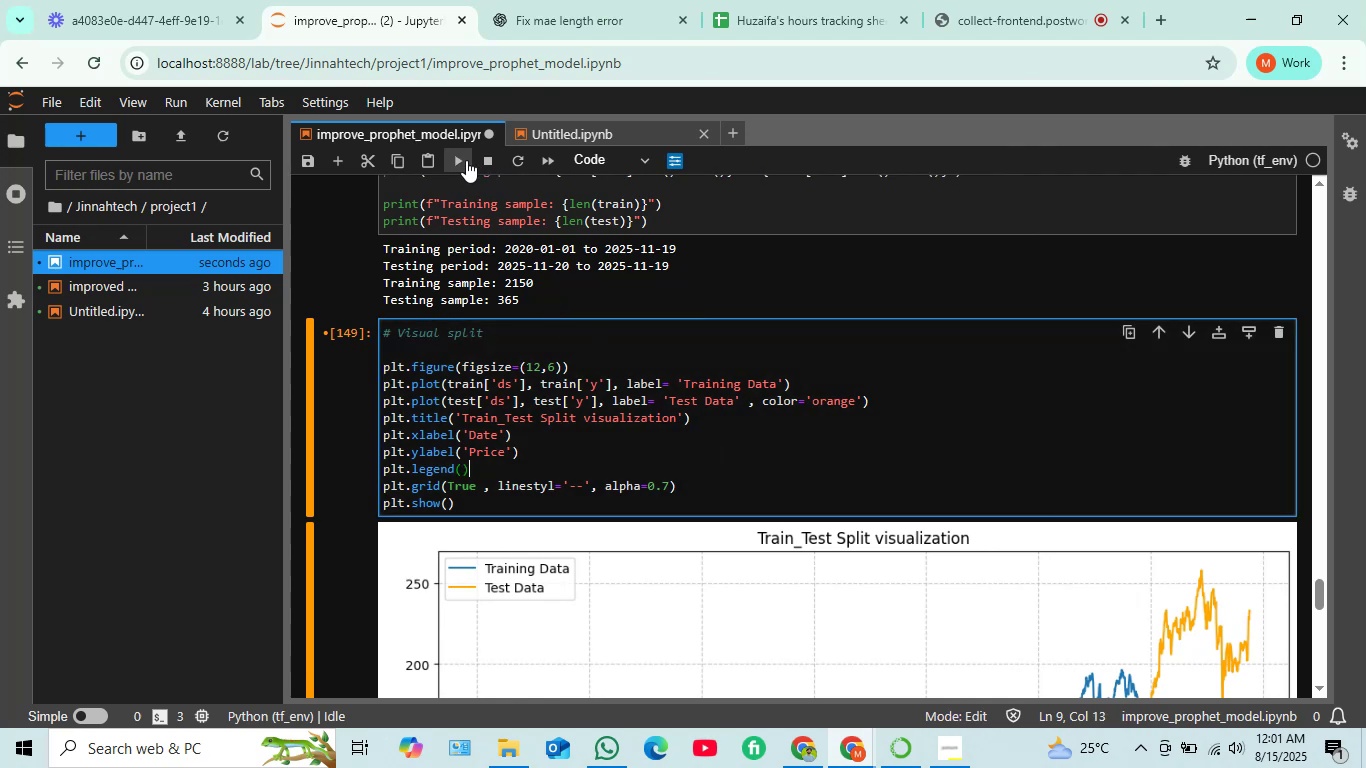 
left_click([463, 161])
 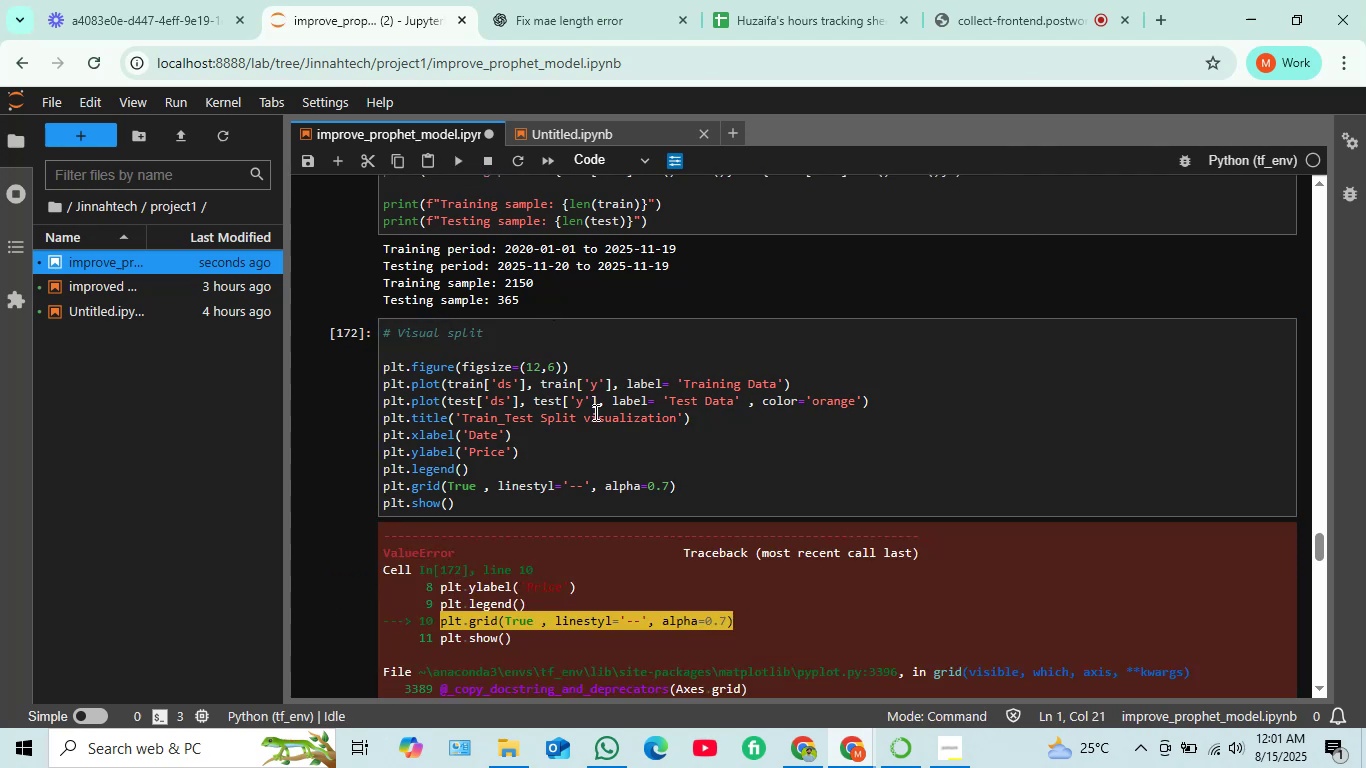 
wait(5.52)
 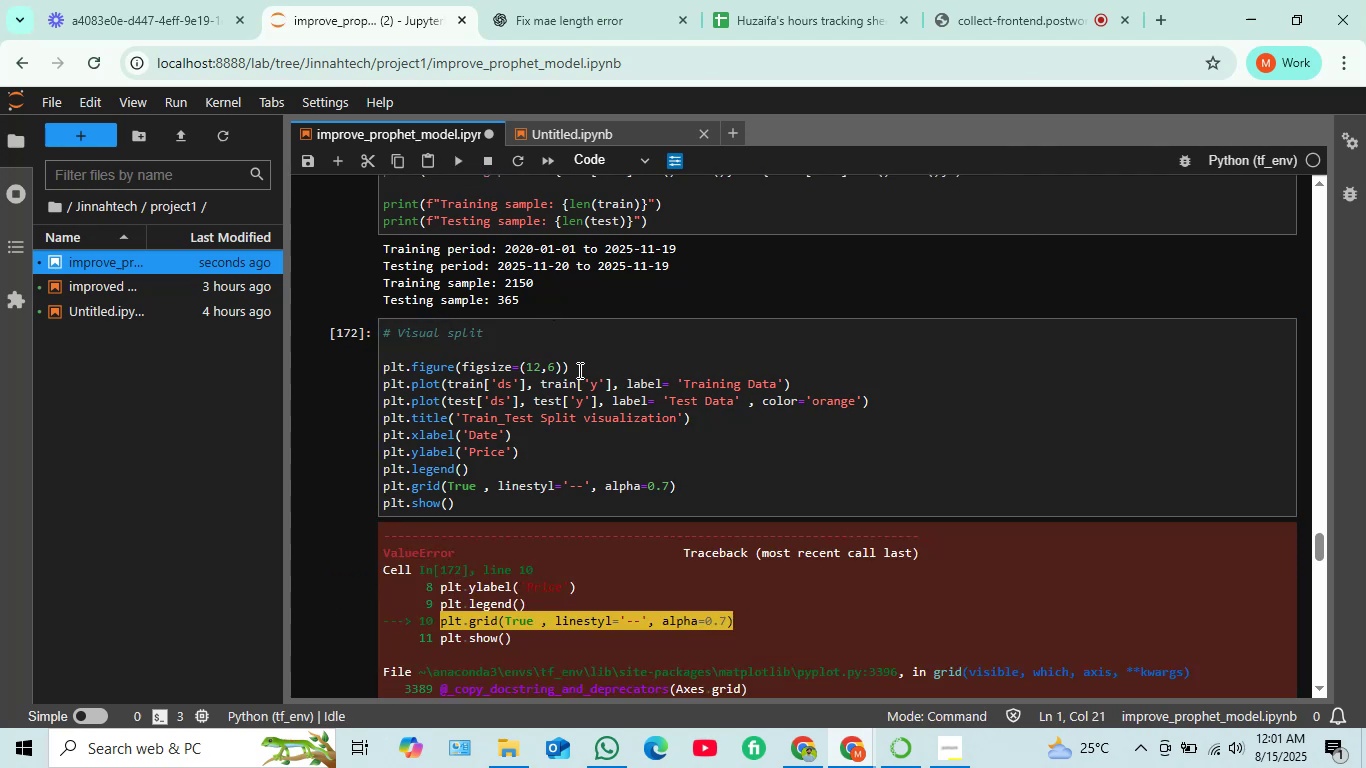 
left_click([859, 475])
 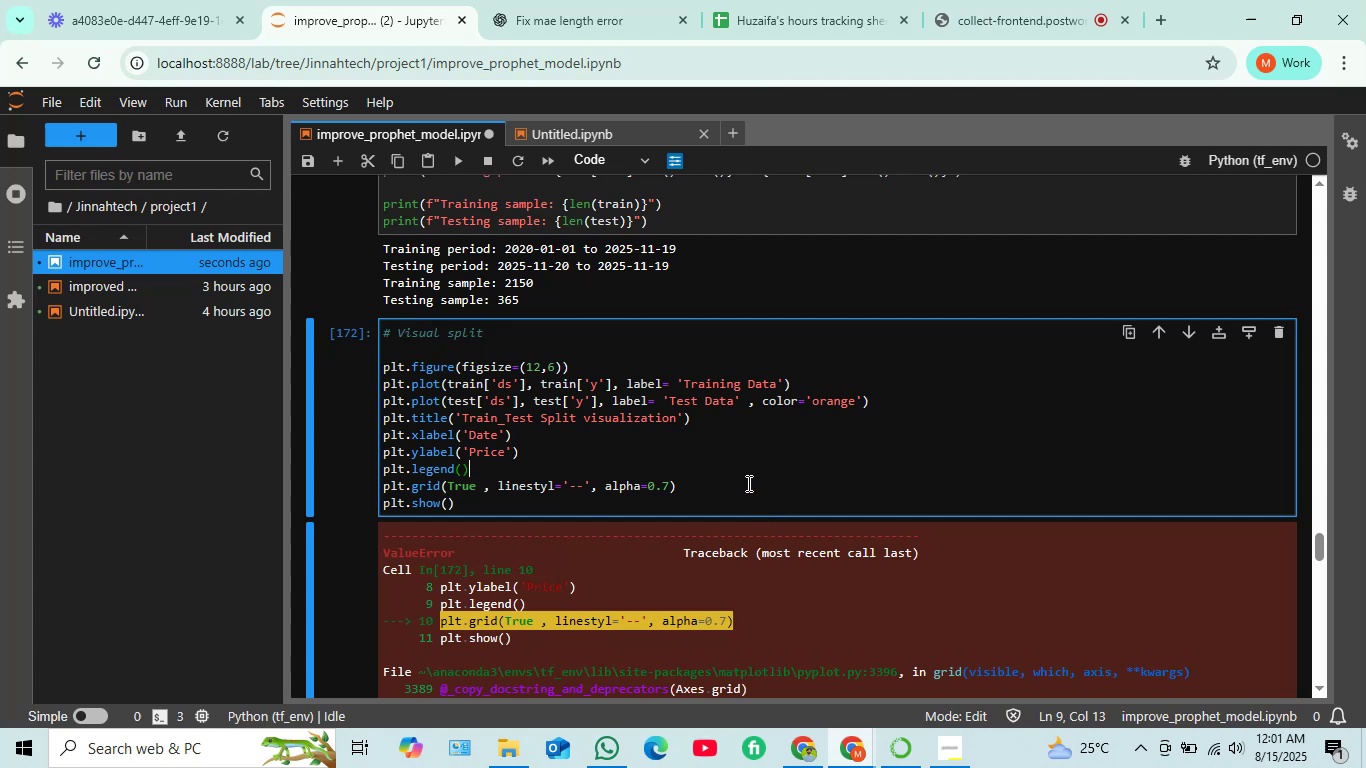 
wait(9.38)
 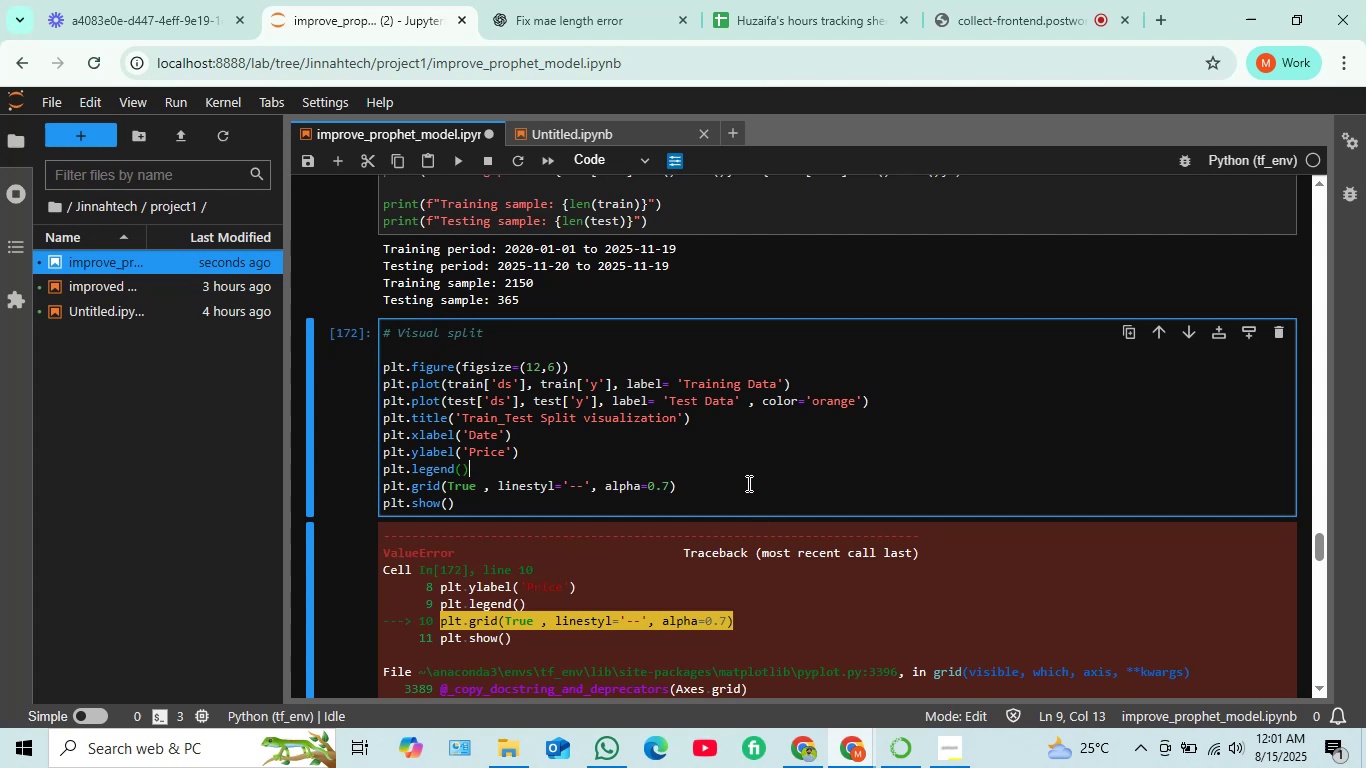 
left_click([550, 490])
 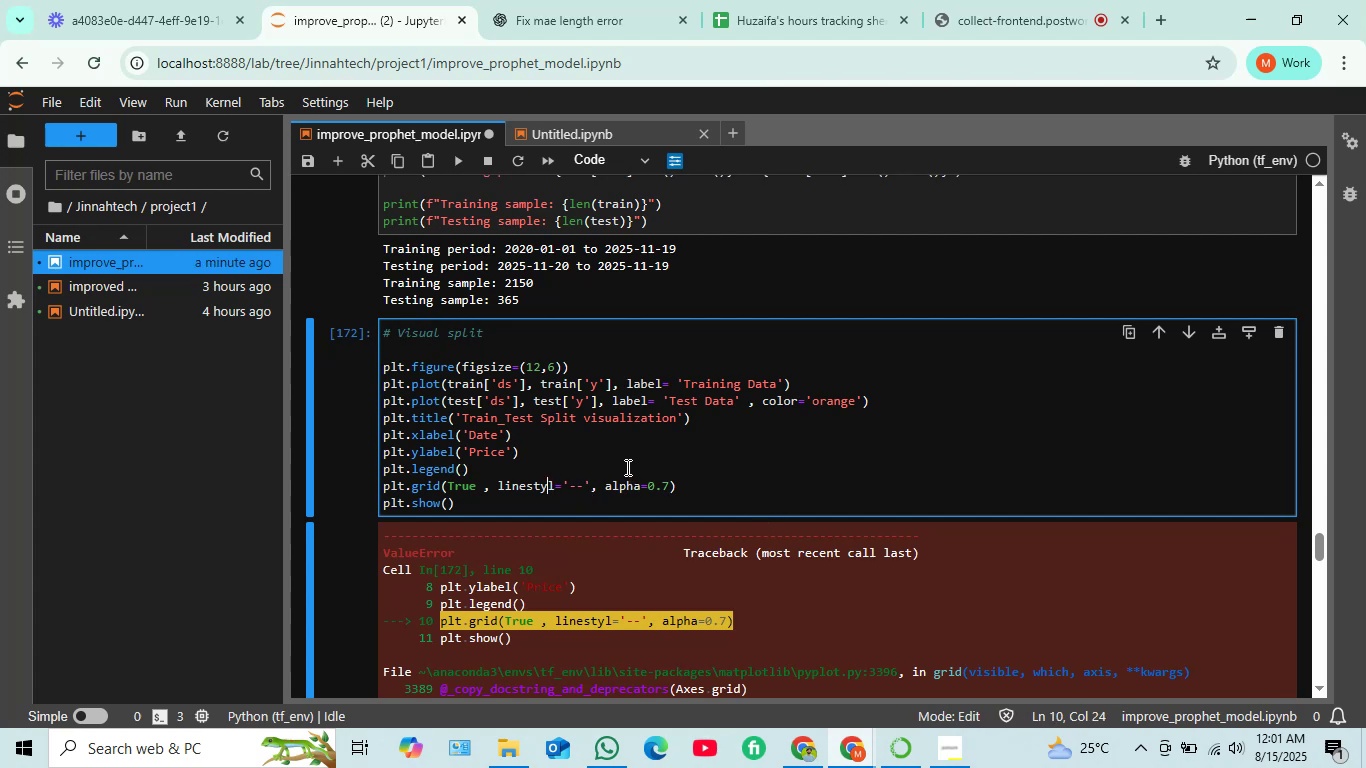 
key(ArrowRight)
 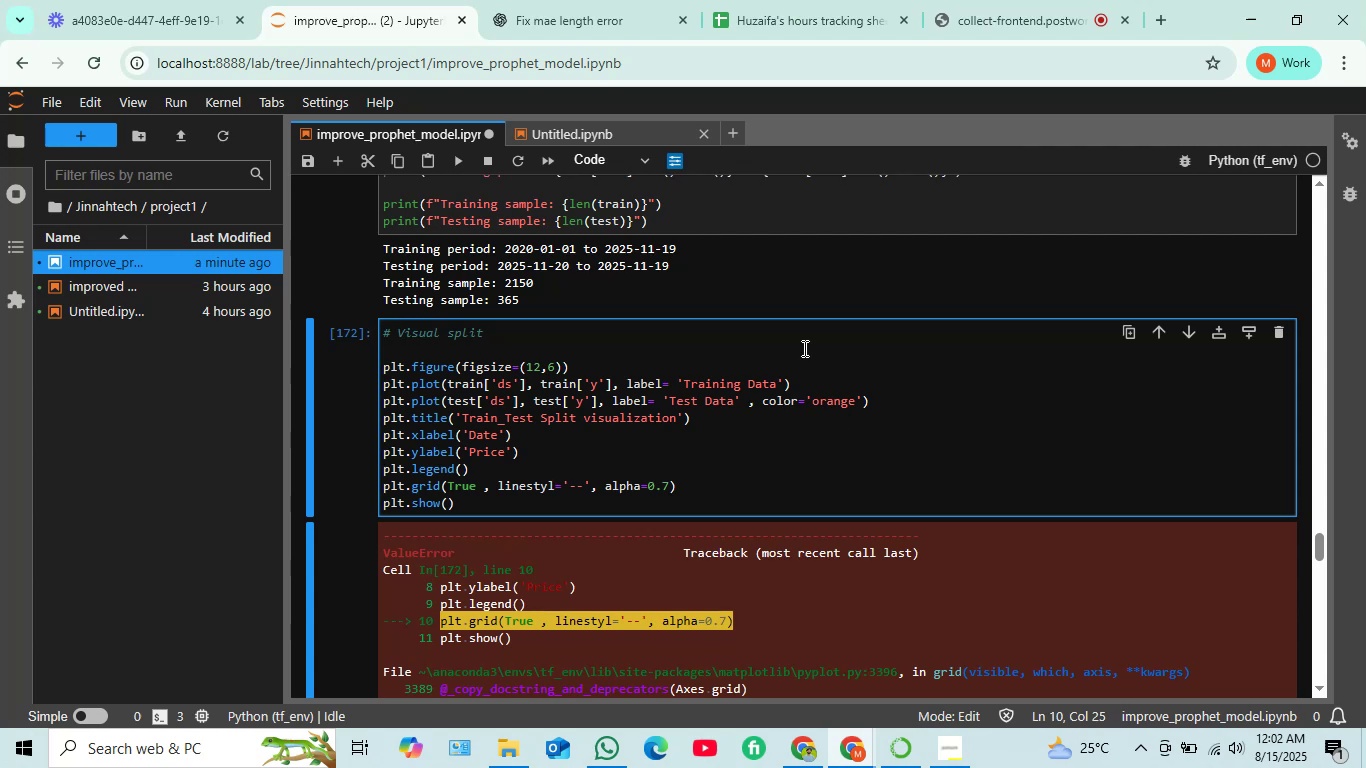 
wait(5.5)
 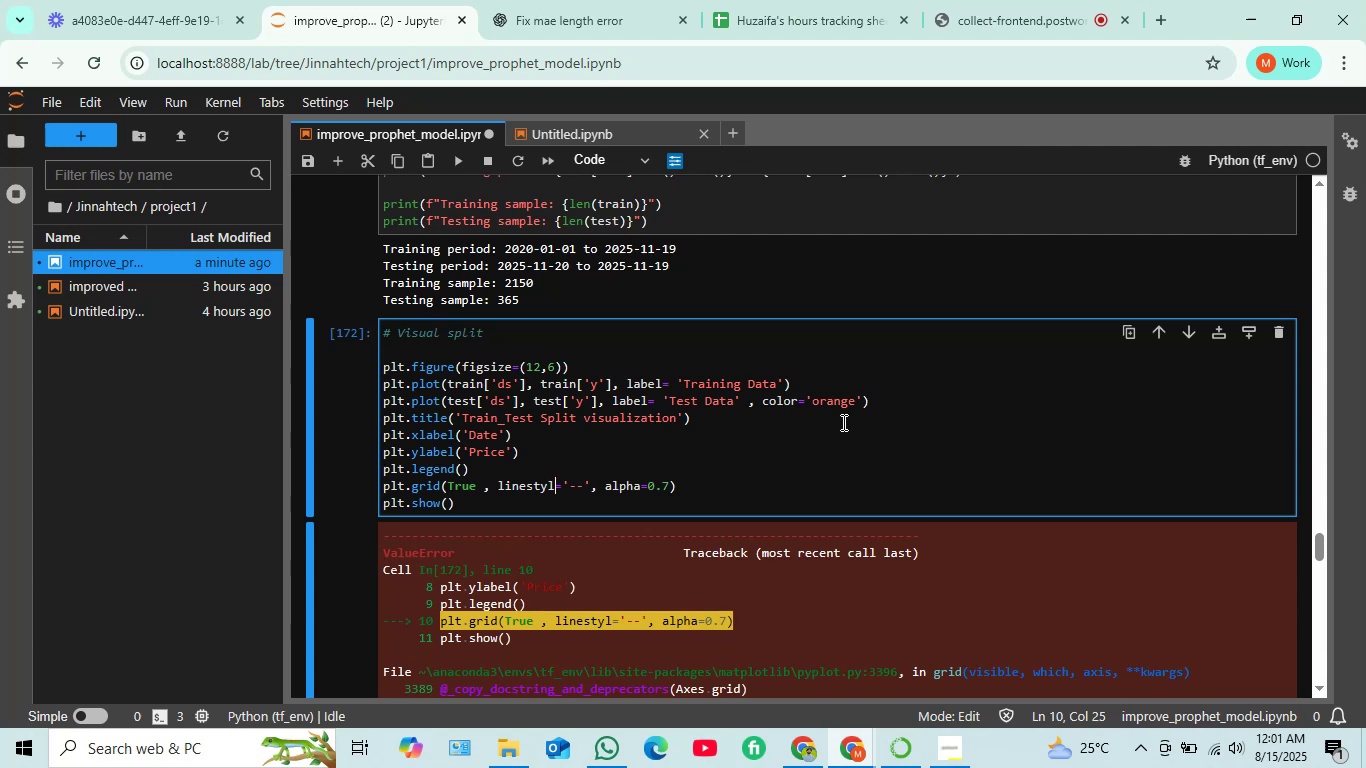 
key(E)
 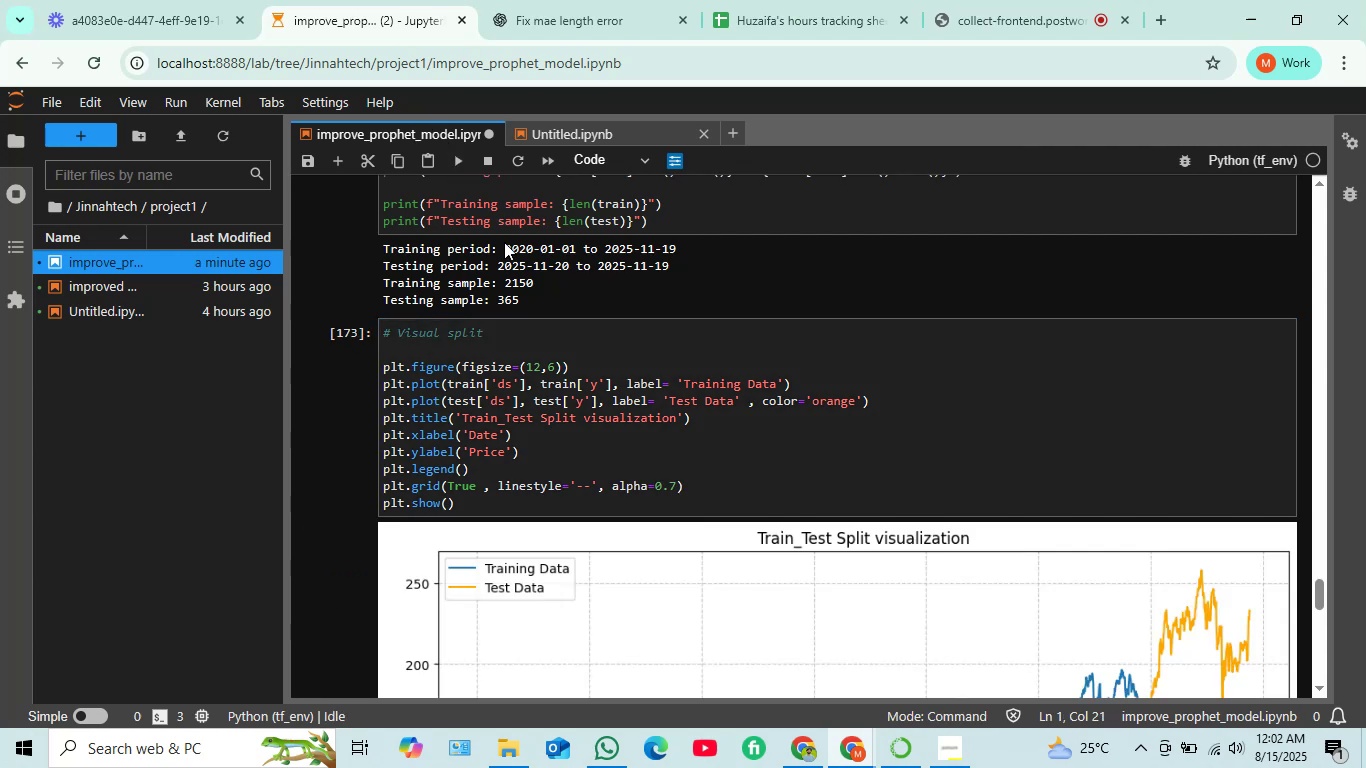 
scroll: coordinate [647, 405], scroll_direction: down, amount: 5.0
 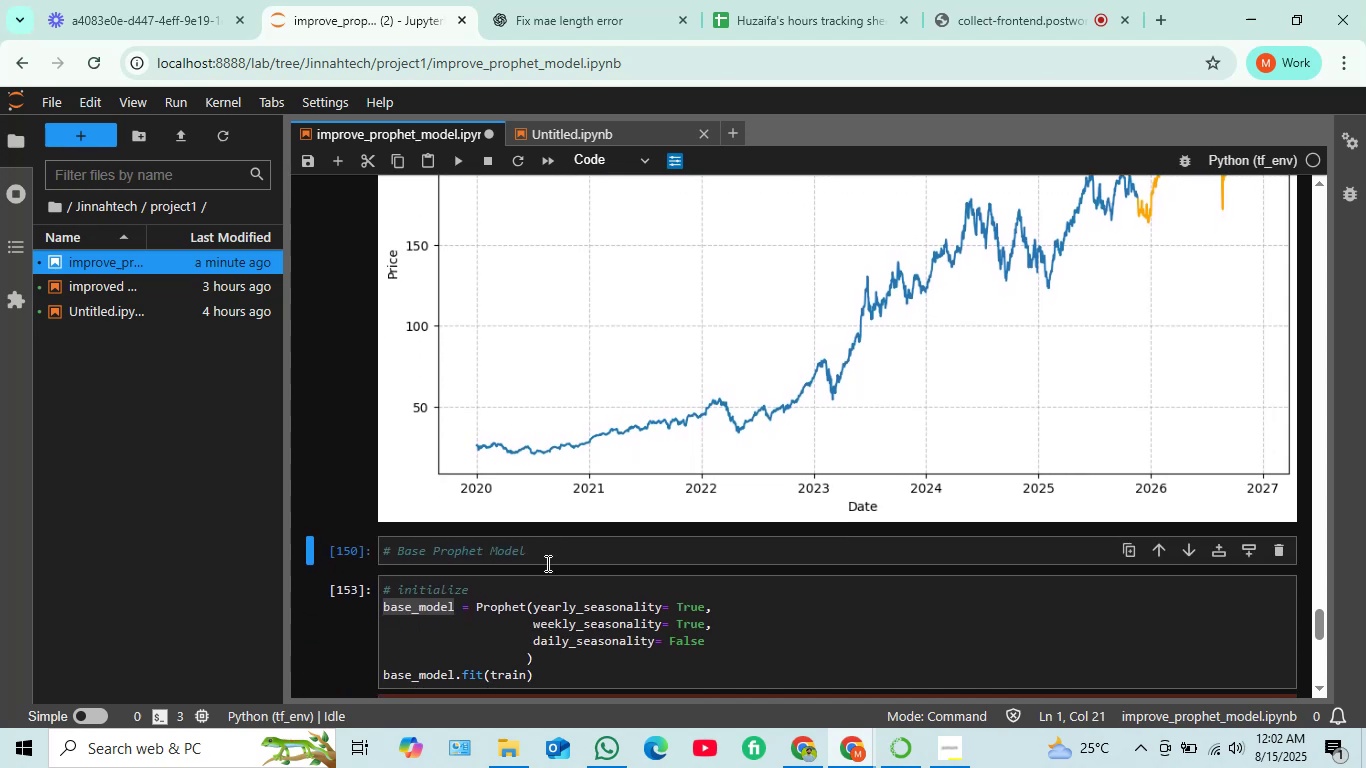 
left_click([546, 562])
 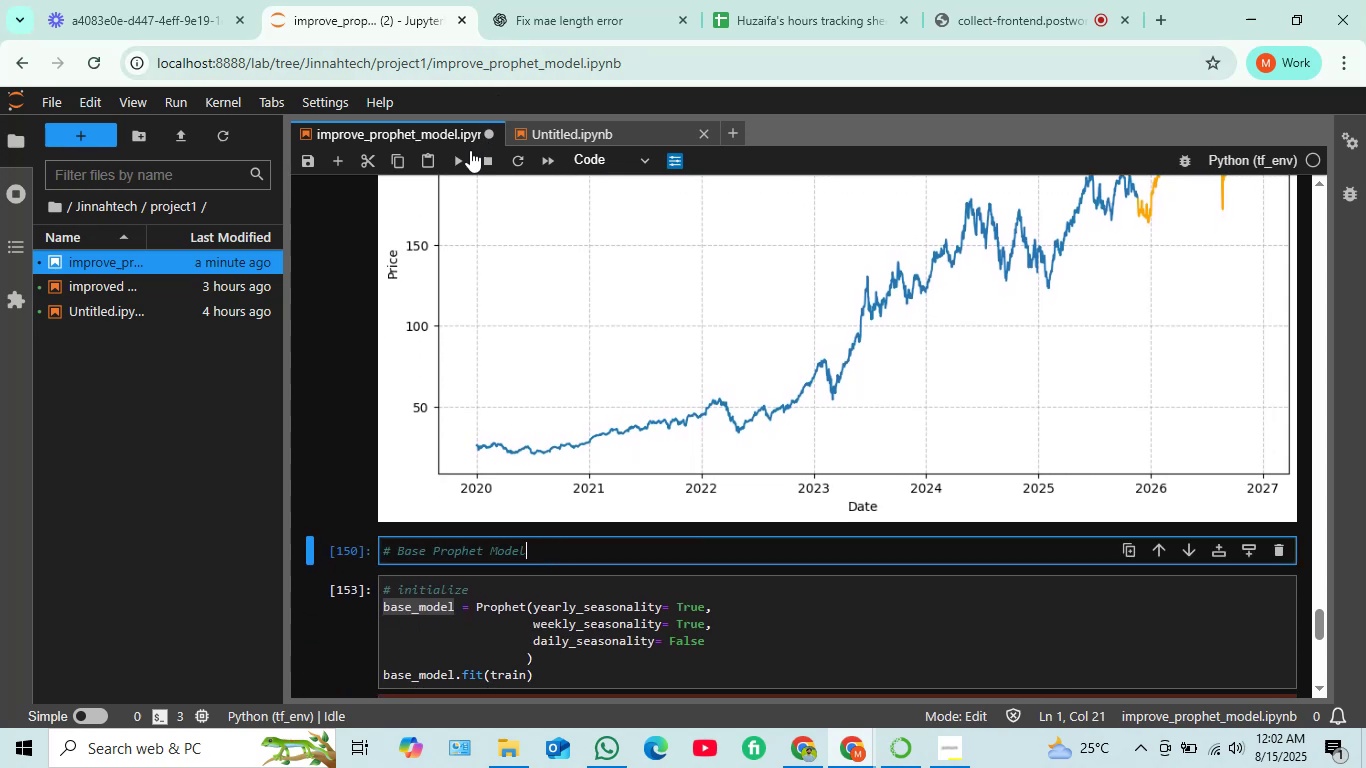 
left_click([460, 160])
 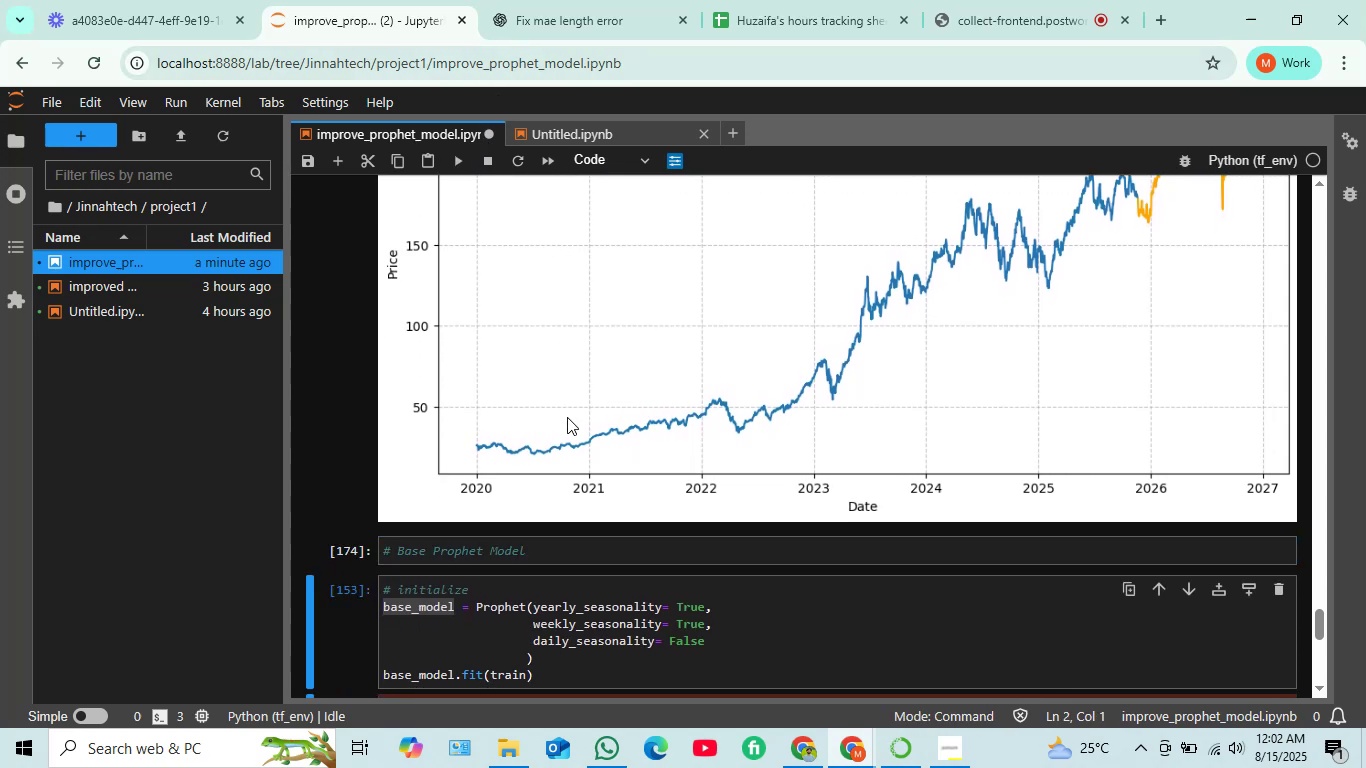 
scroll: coordinate [570, 412], scroll_direction: down, amount: 1.0
 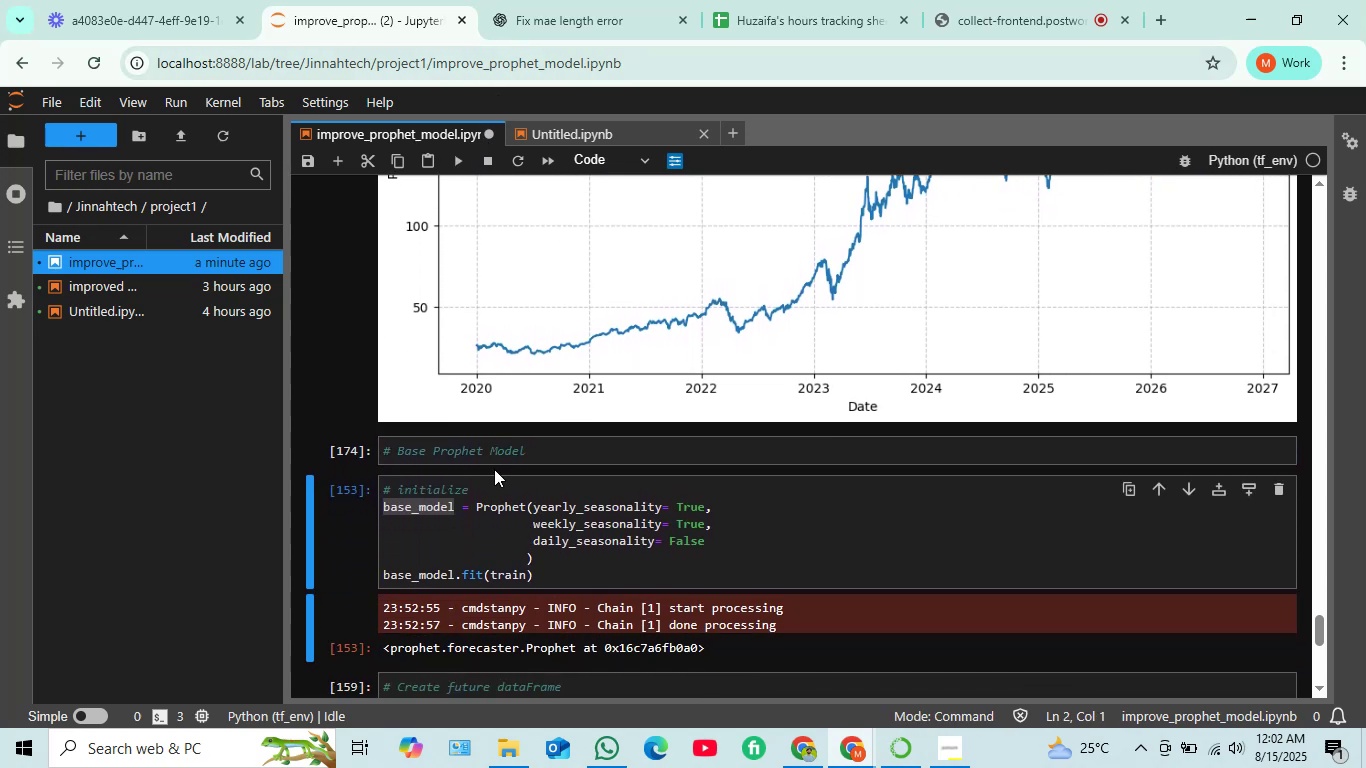 
left_click([484, 489])
 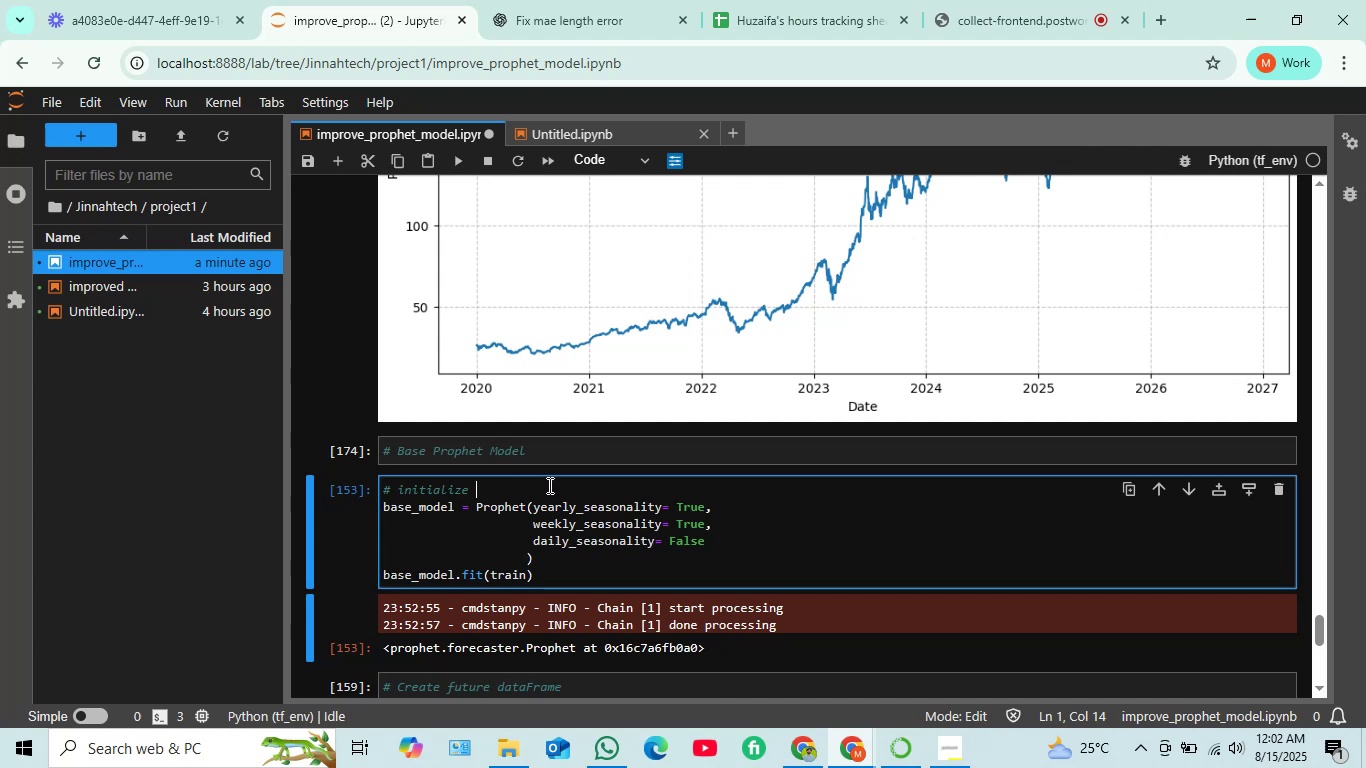 
type(and model train)
key(Backspace)
key(Backspace)
type( fit )
key(Backspace)
type(,)
key(Backspace)
type(.)
key(Backspace)
type( model.)
 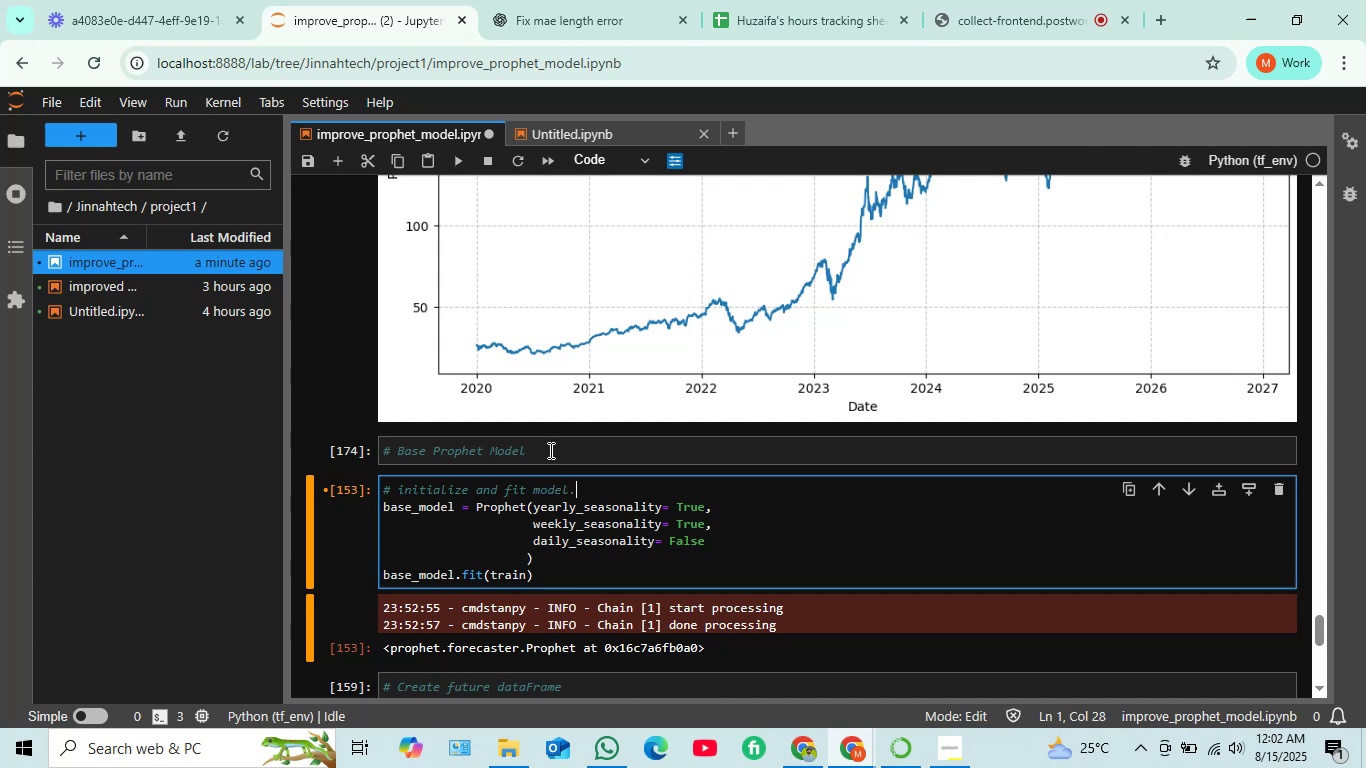 
left_click([457, 161])
 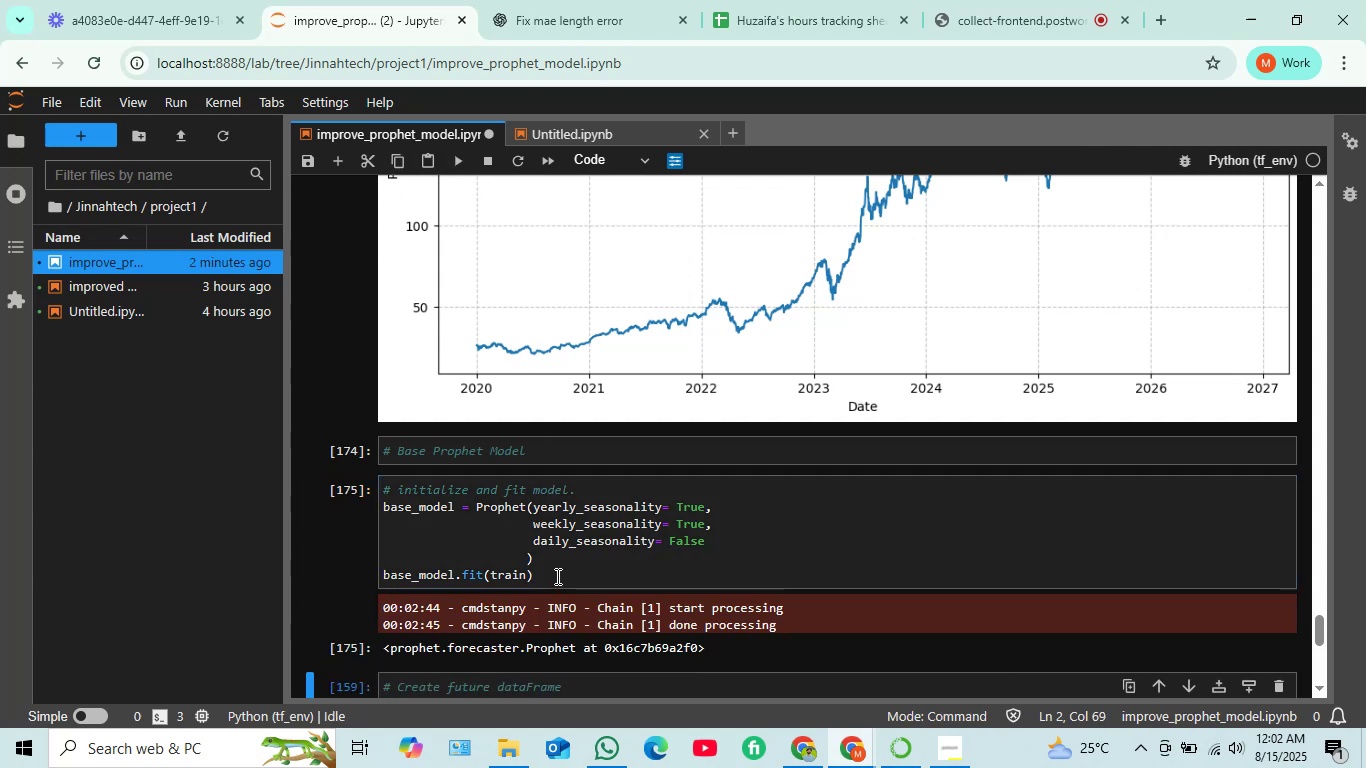 
scroll: coordinate [561, 571], scroll_direction: down, amount: 2.0
 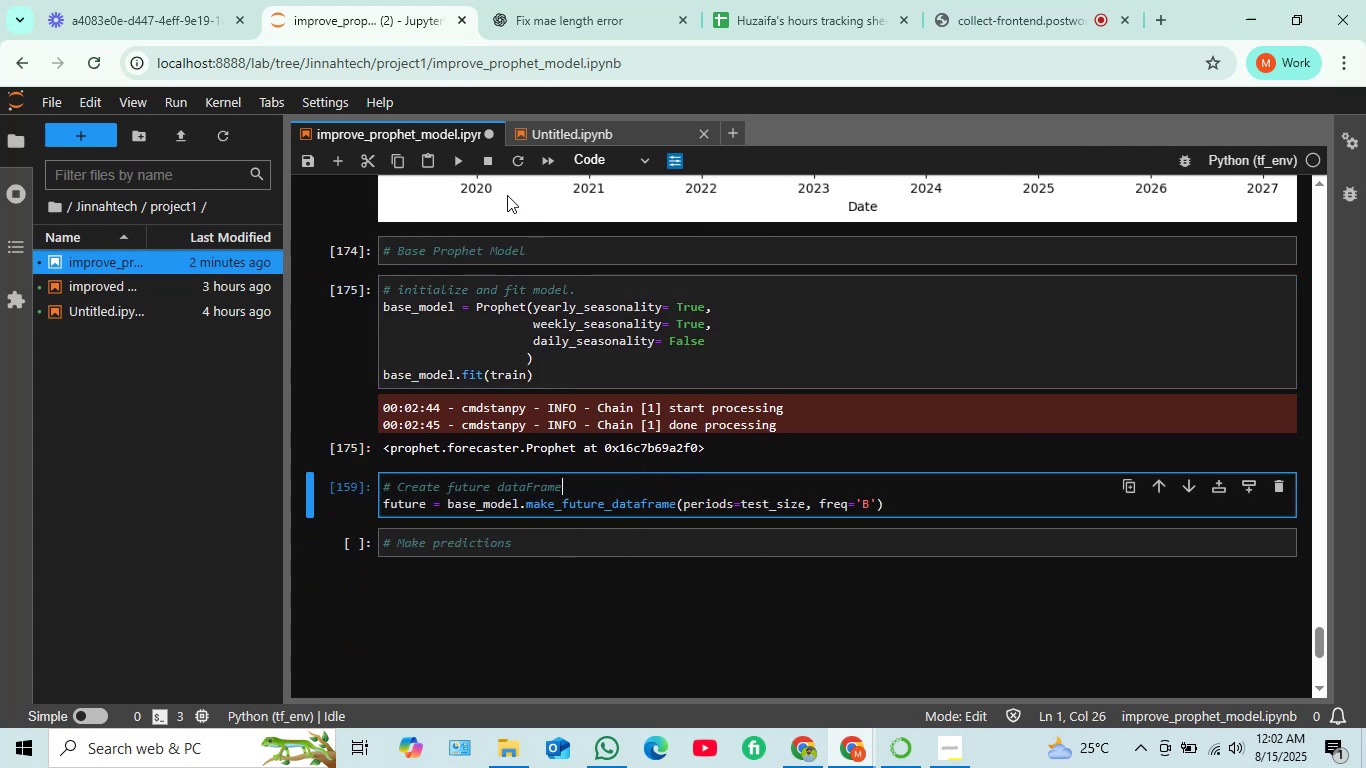 
left_click([449, 155])
 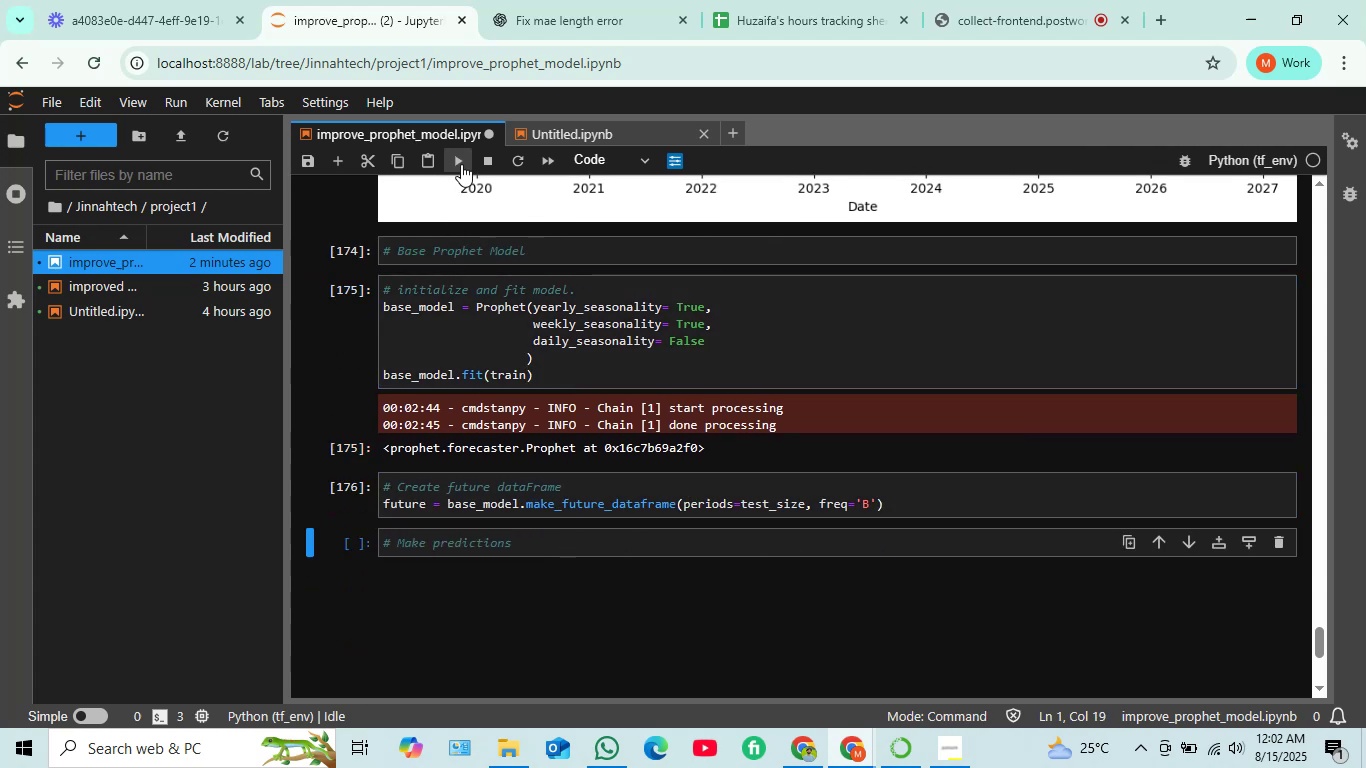 
left_click([461, 162])
 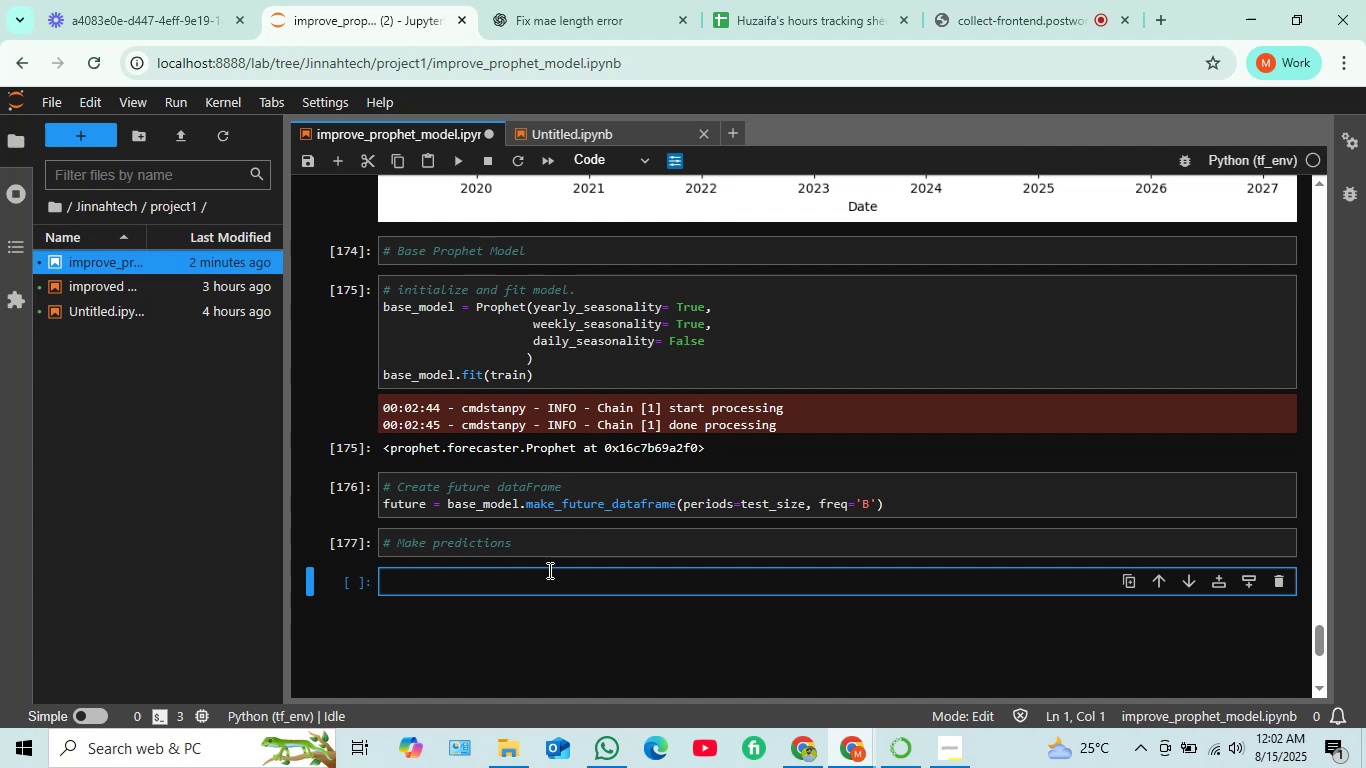 
left_click([533, 546])
 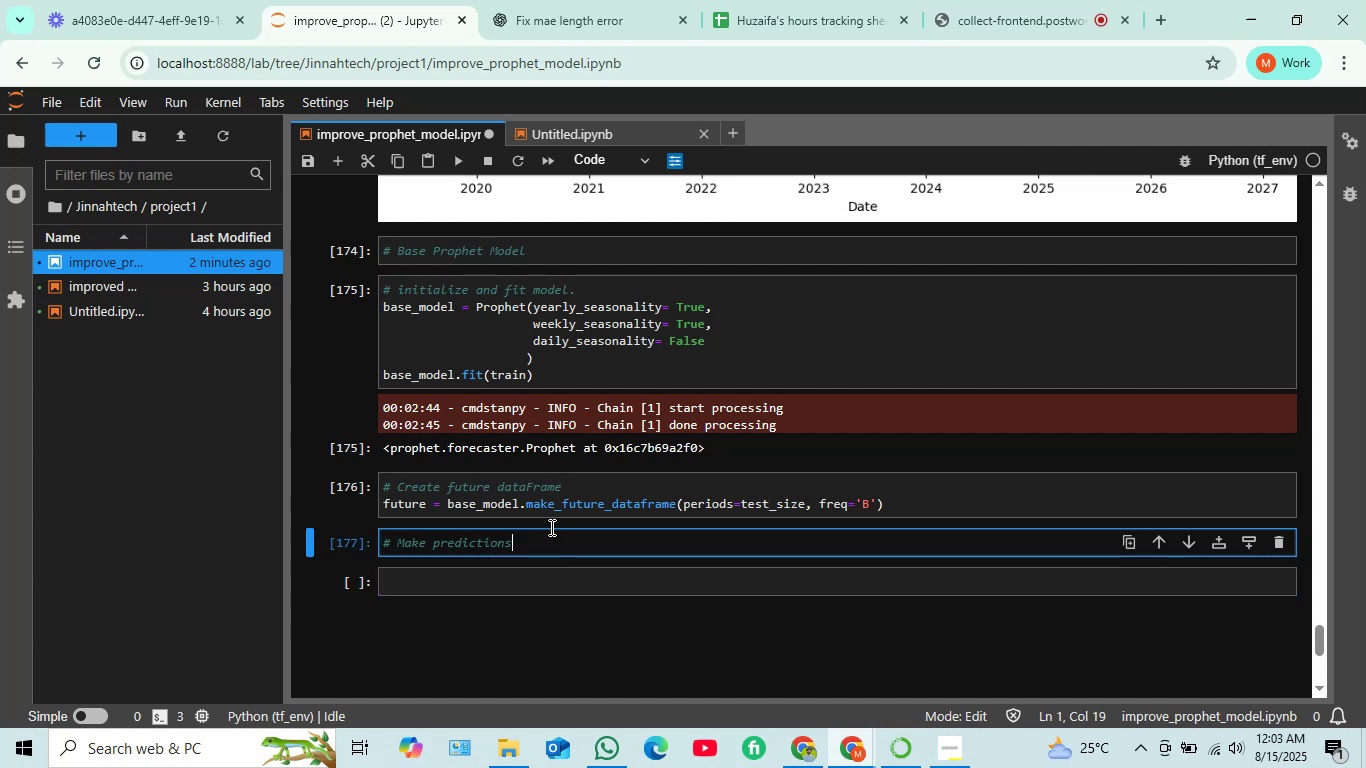 
key(Enter)
 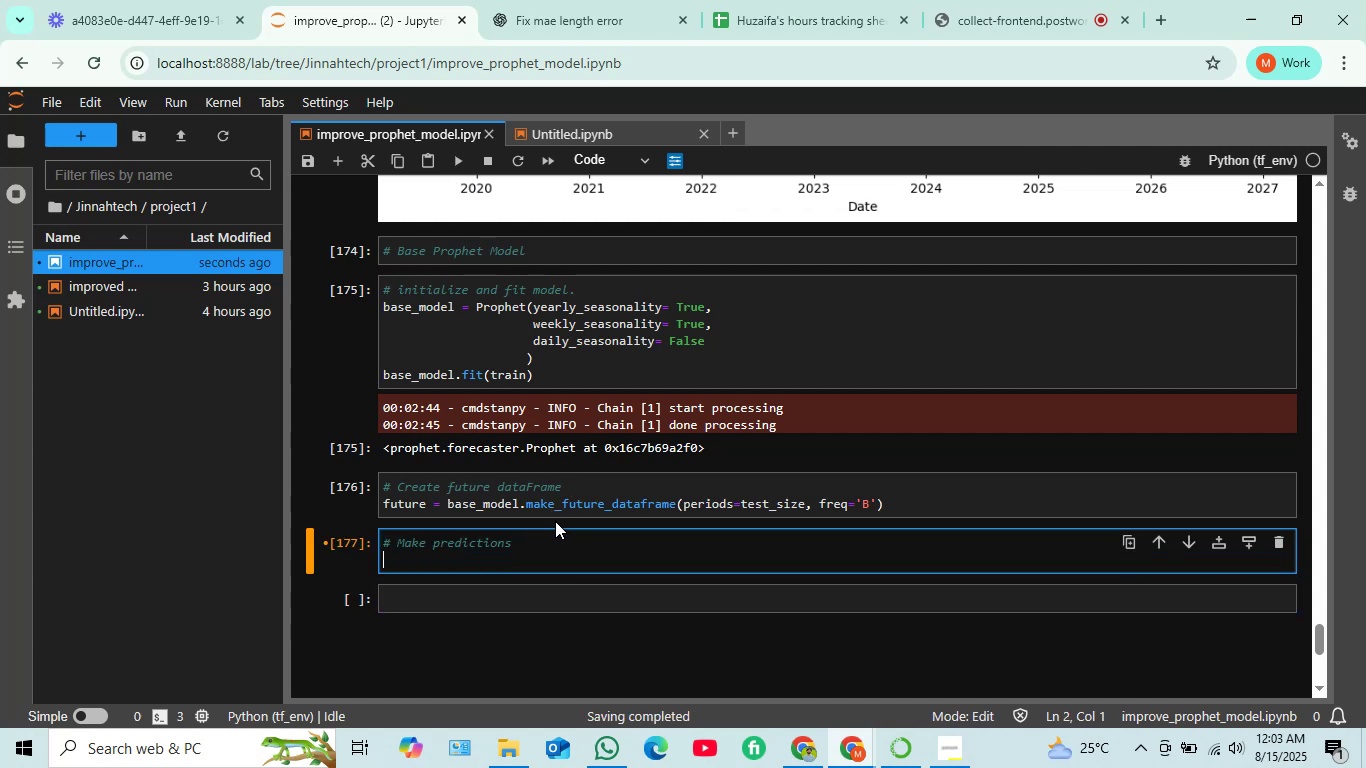 
type(n)
key(Backspace)
type(base+)
key(Backspace)
type(_forecast  base)
 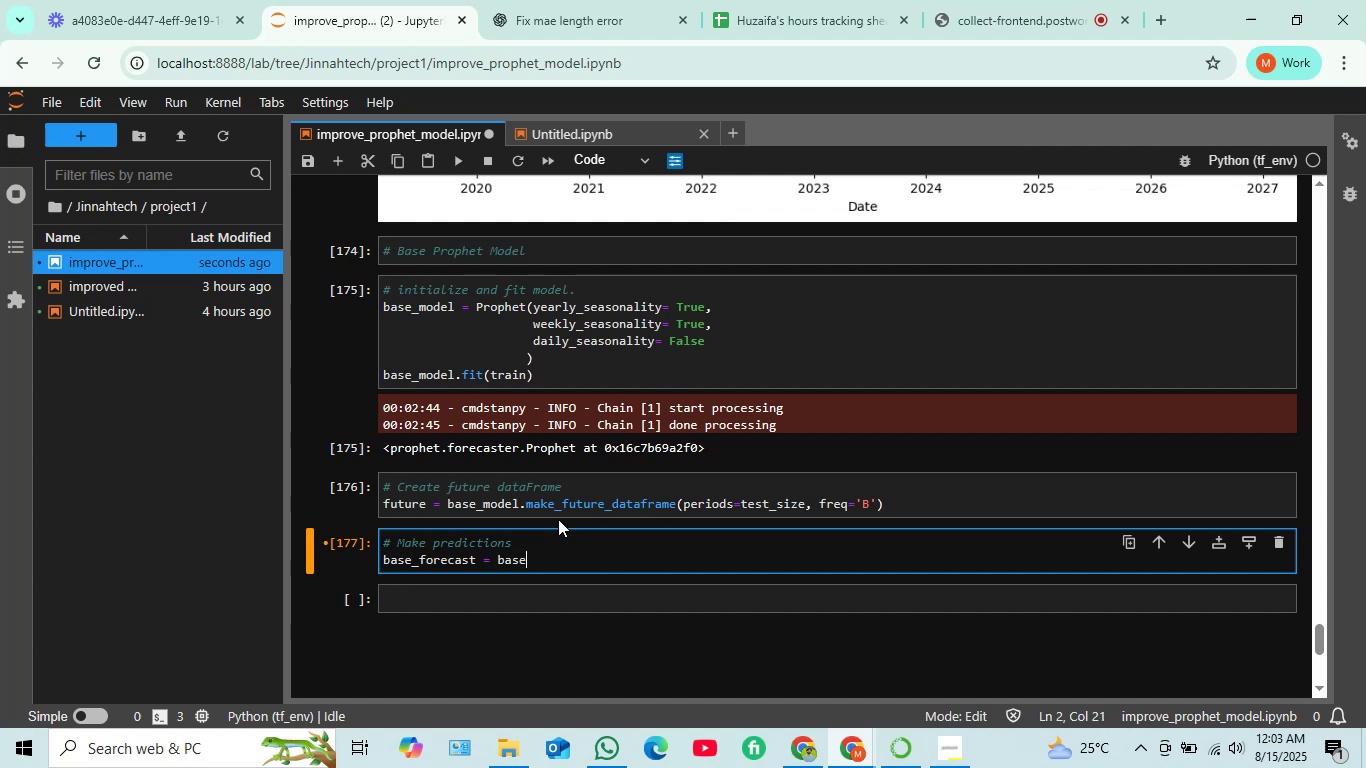 
wait(8.25)
 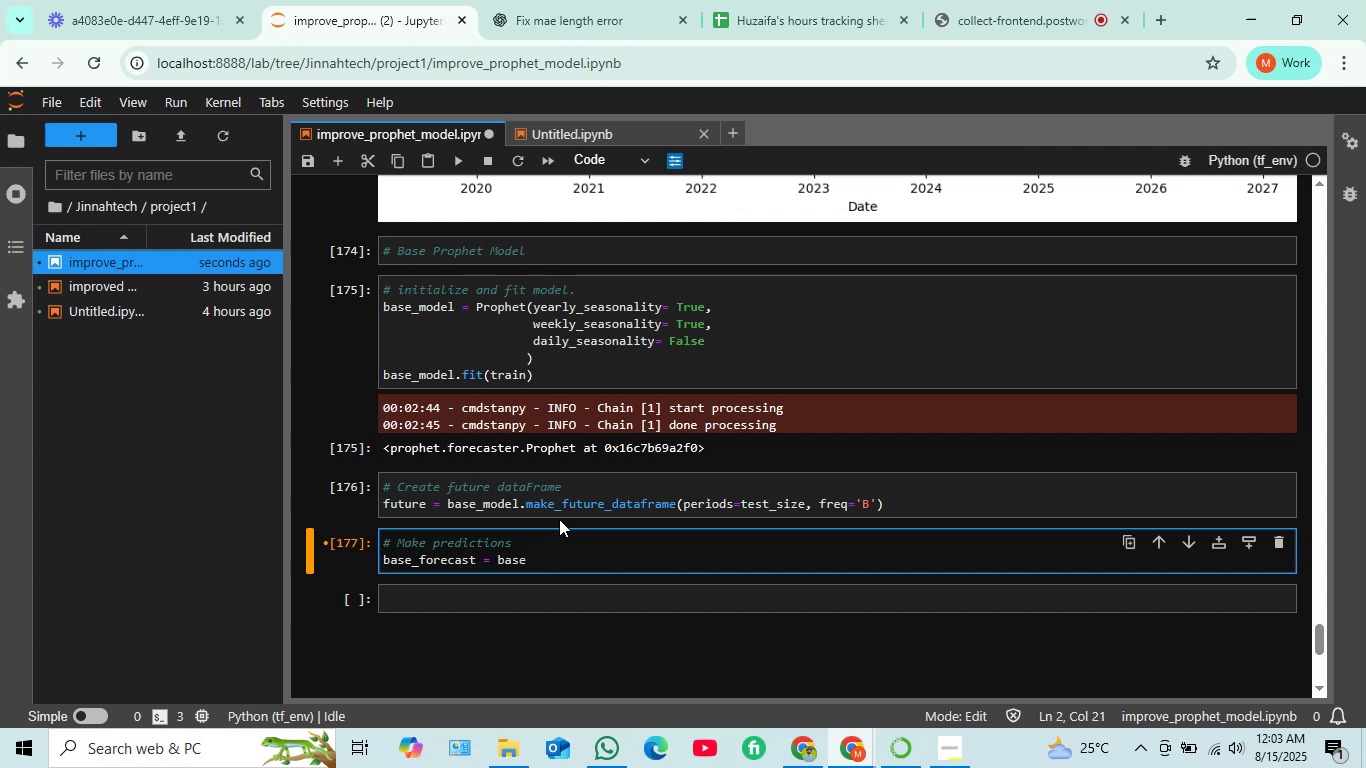 
type(_moel)
 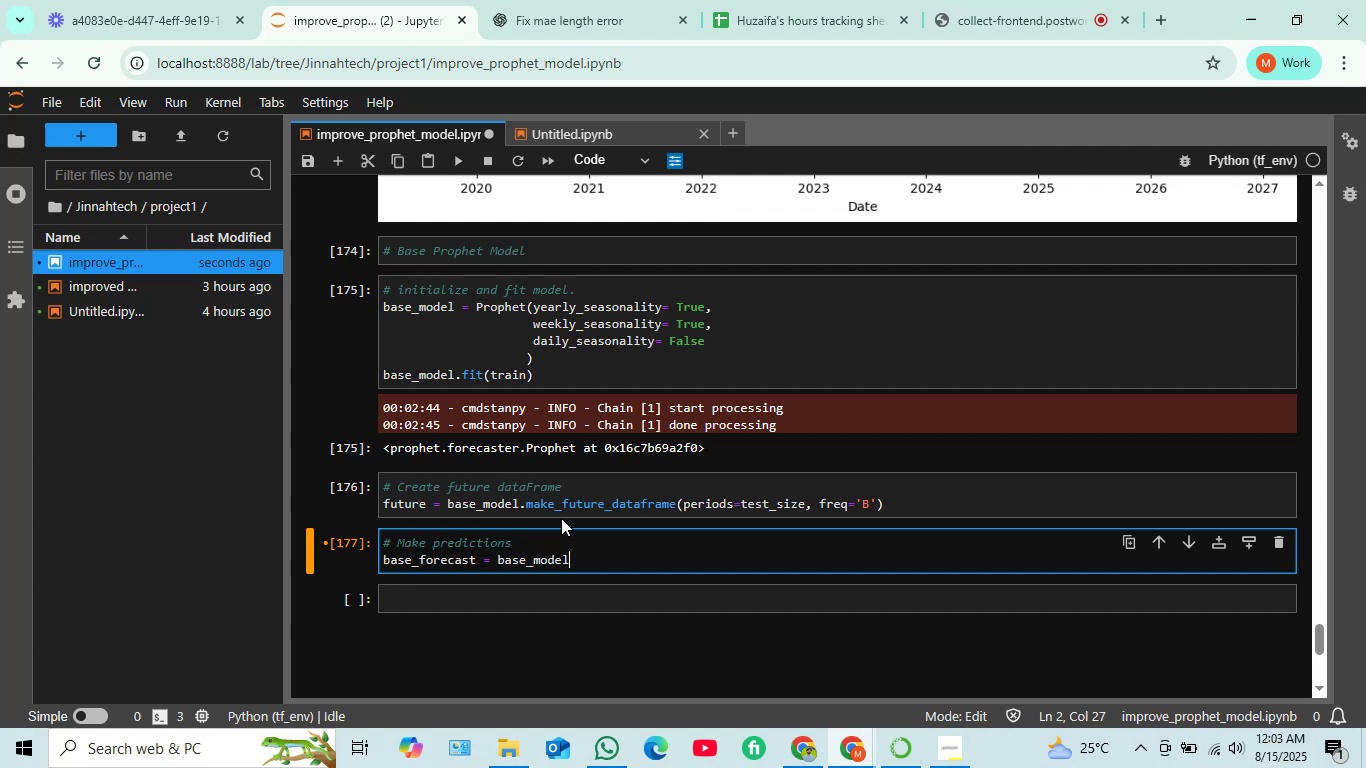 
hold_key(key=D, duration=0.32)
 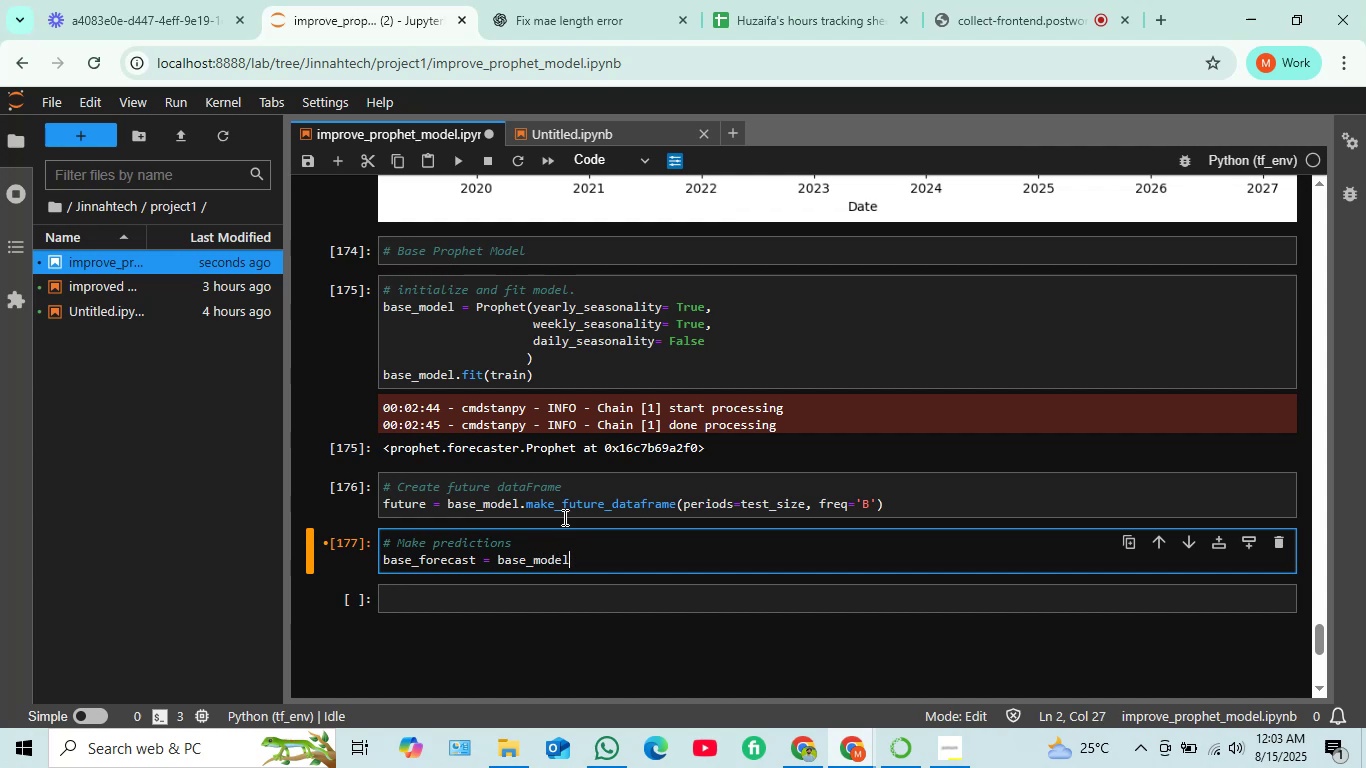 
type(.mke)
 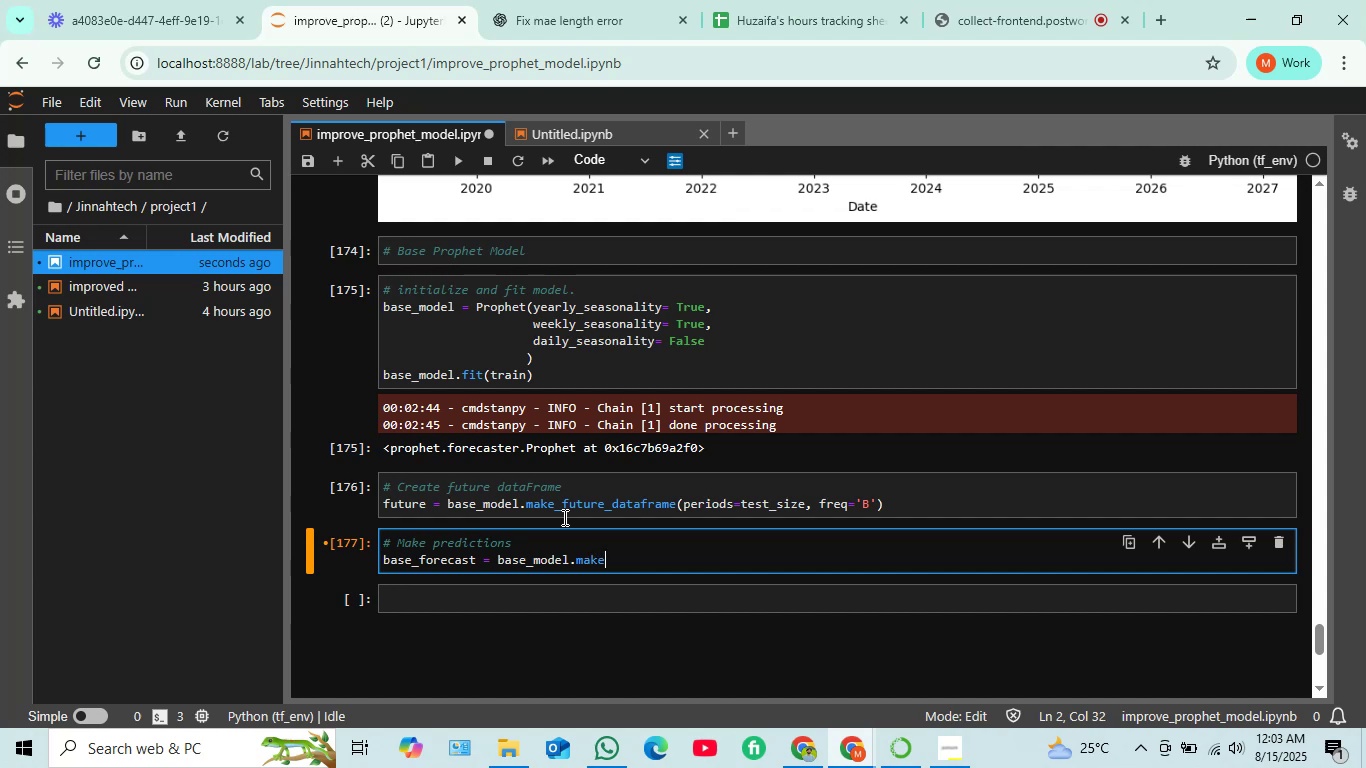 
hold_key(key=A, duration=0.31)
 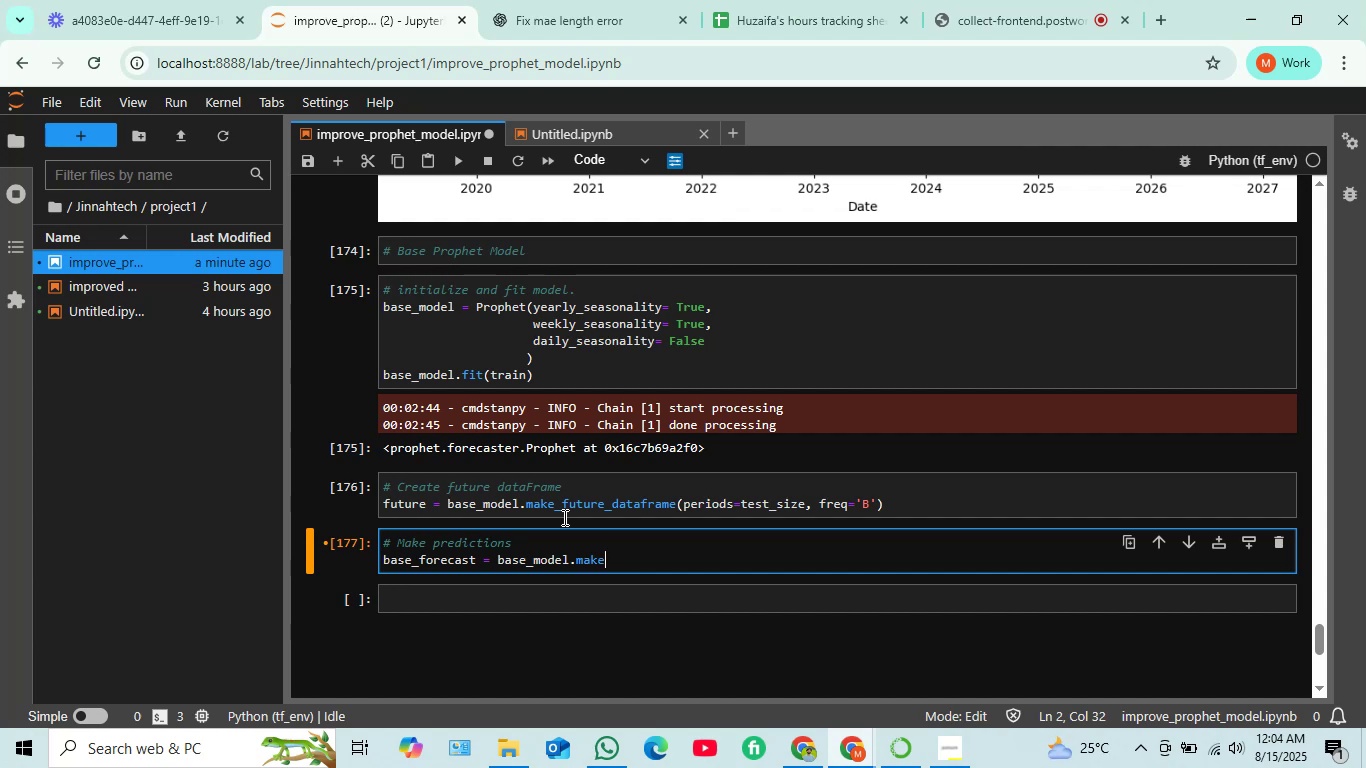 
wait(21.27)
 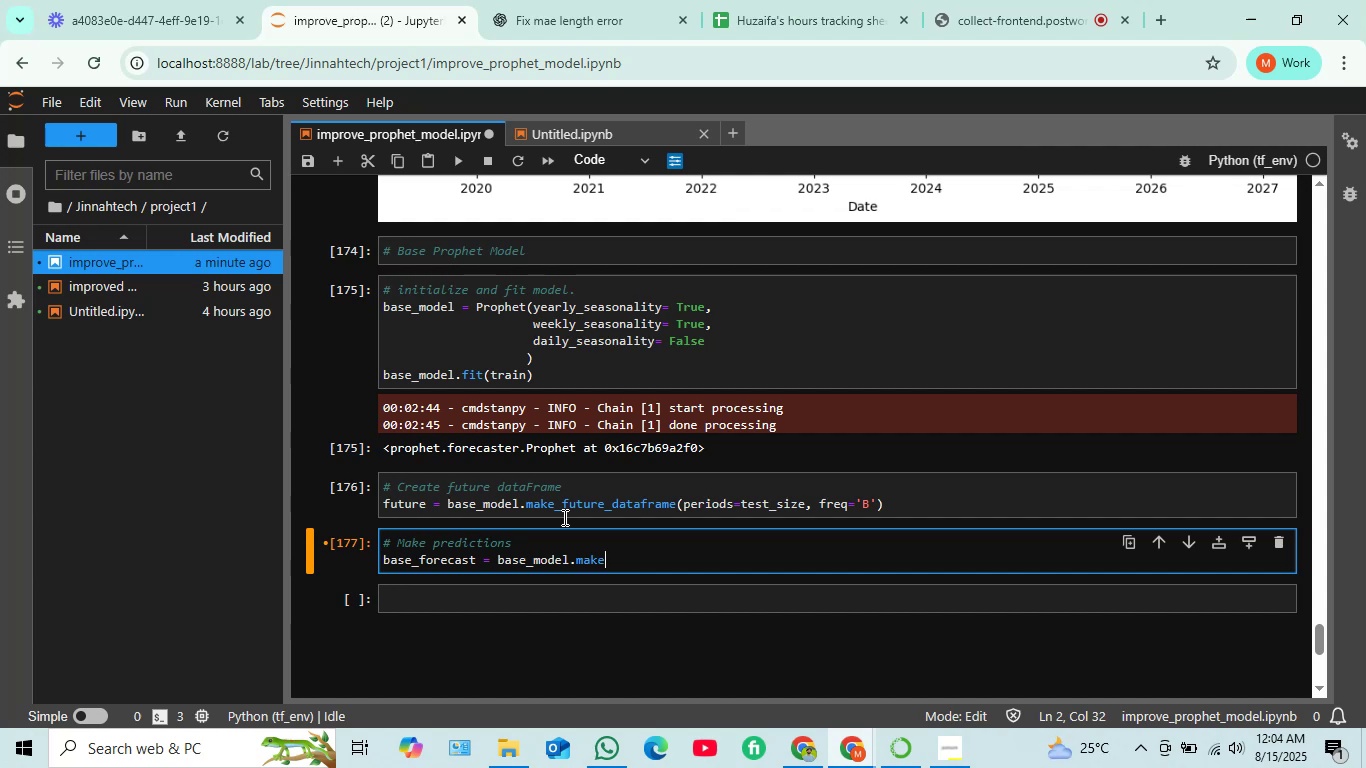 
key(Shift+9)
 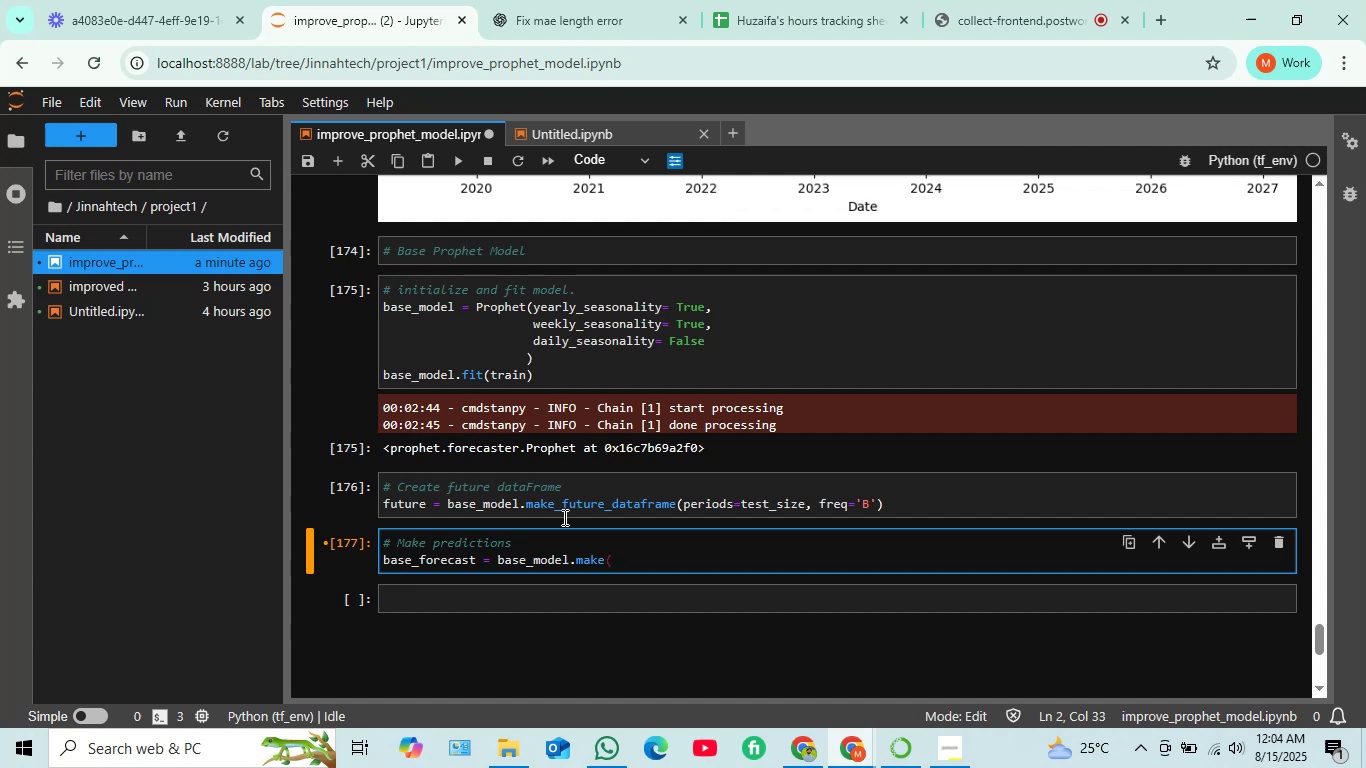 
wait(5.1)
 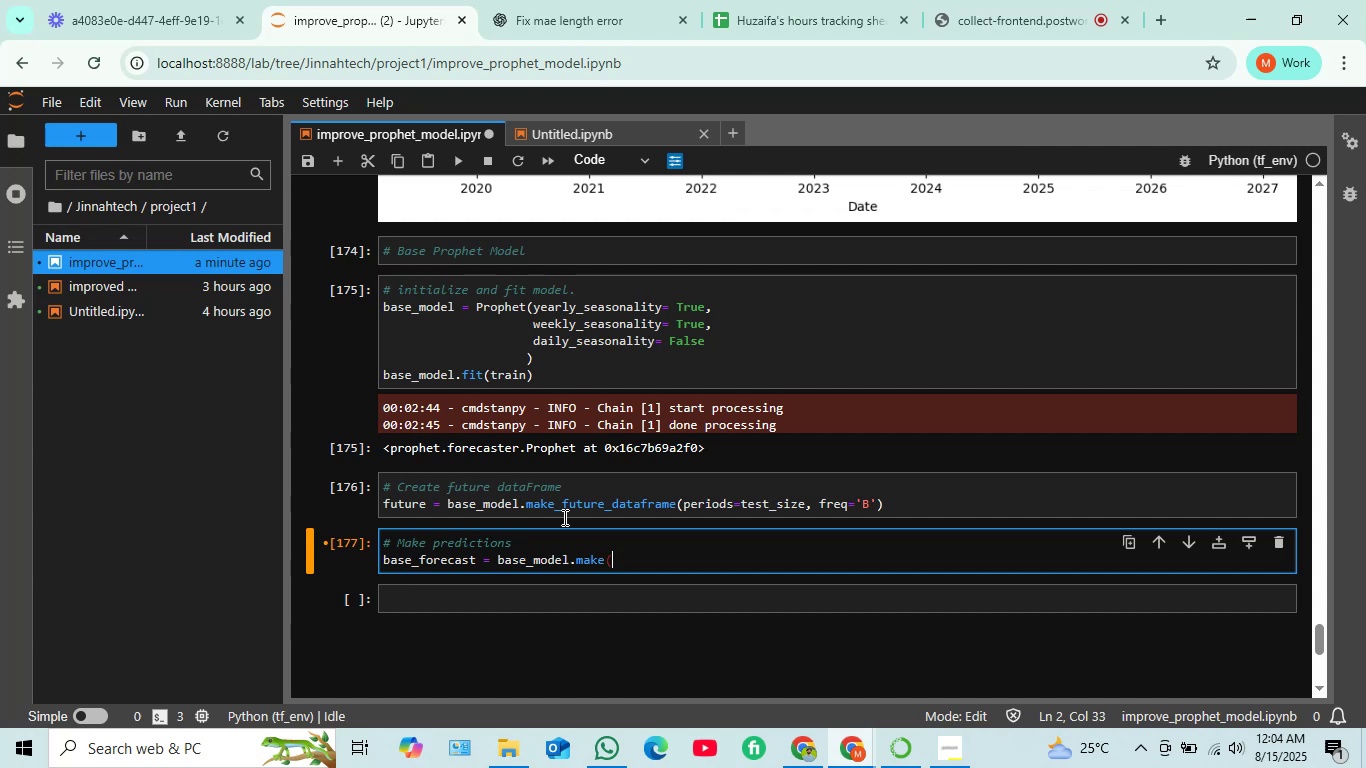 
type(future))
 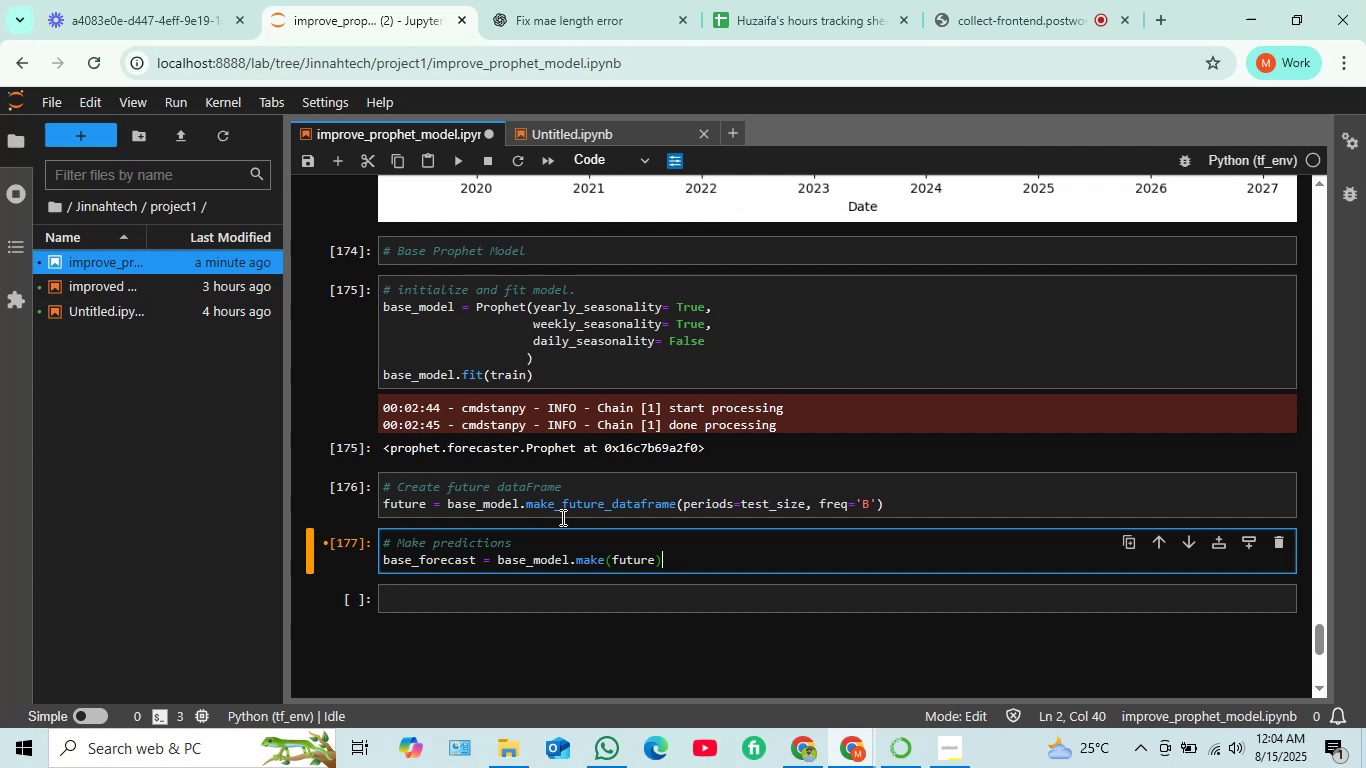 
left_click([461, 164])
 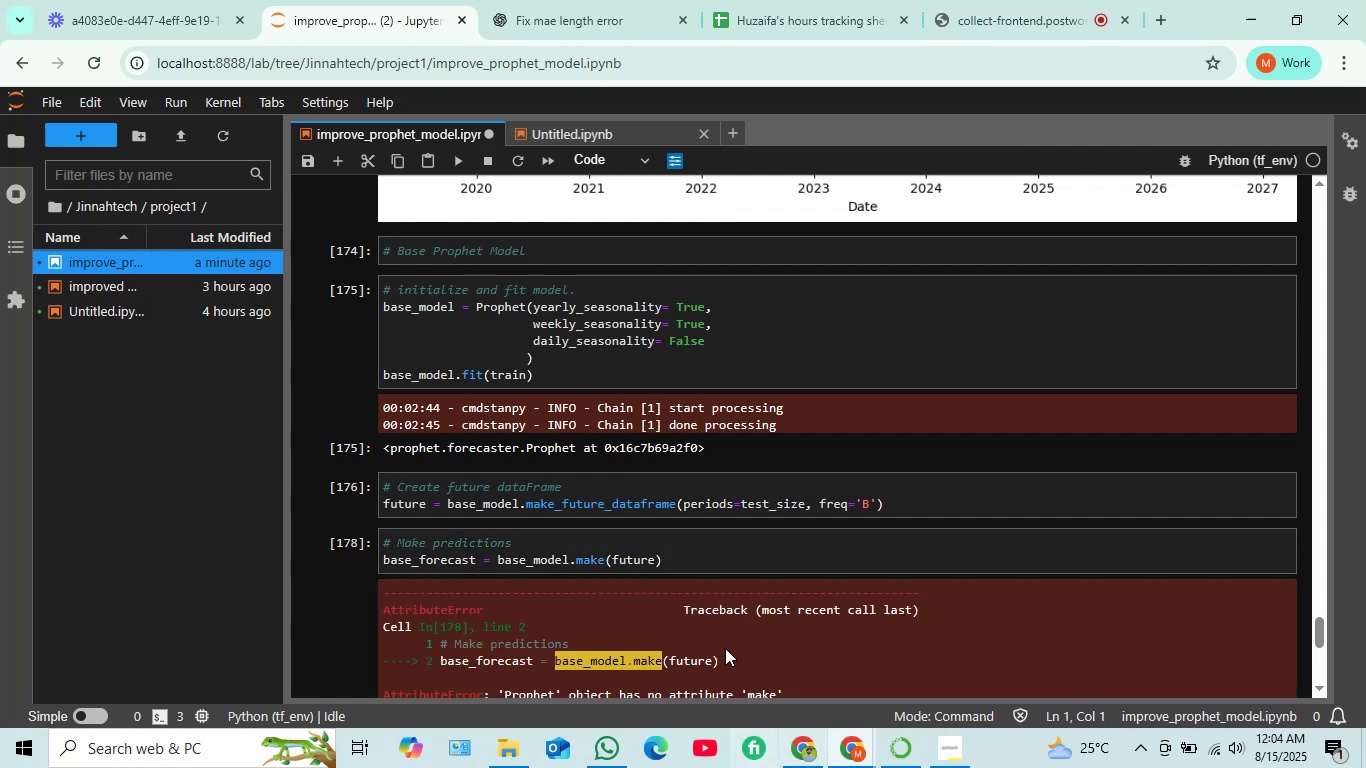 
scroll: coordinate [698, 555], scroll_direction: down, amount: 1.0
 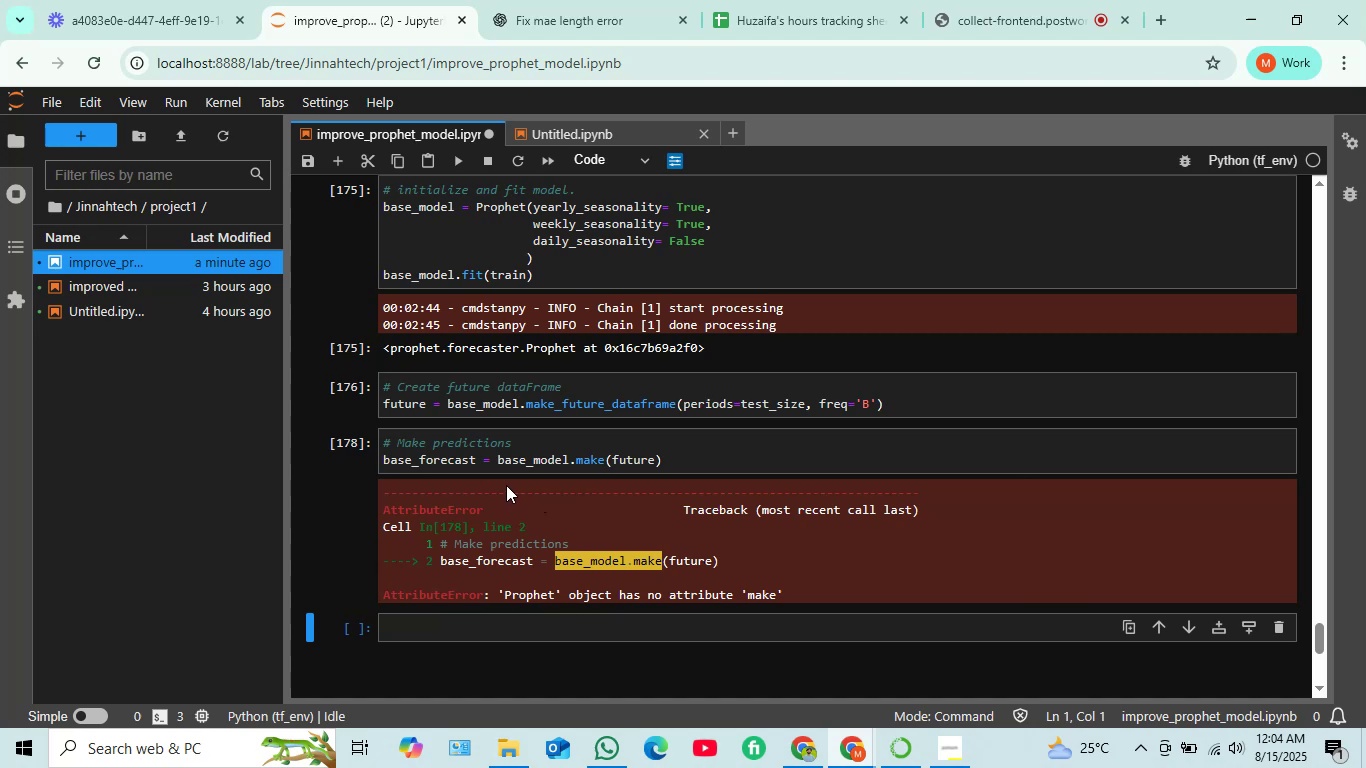 
wait(11.93)
 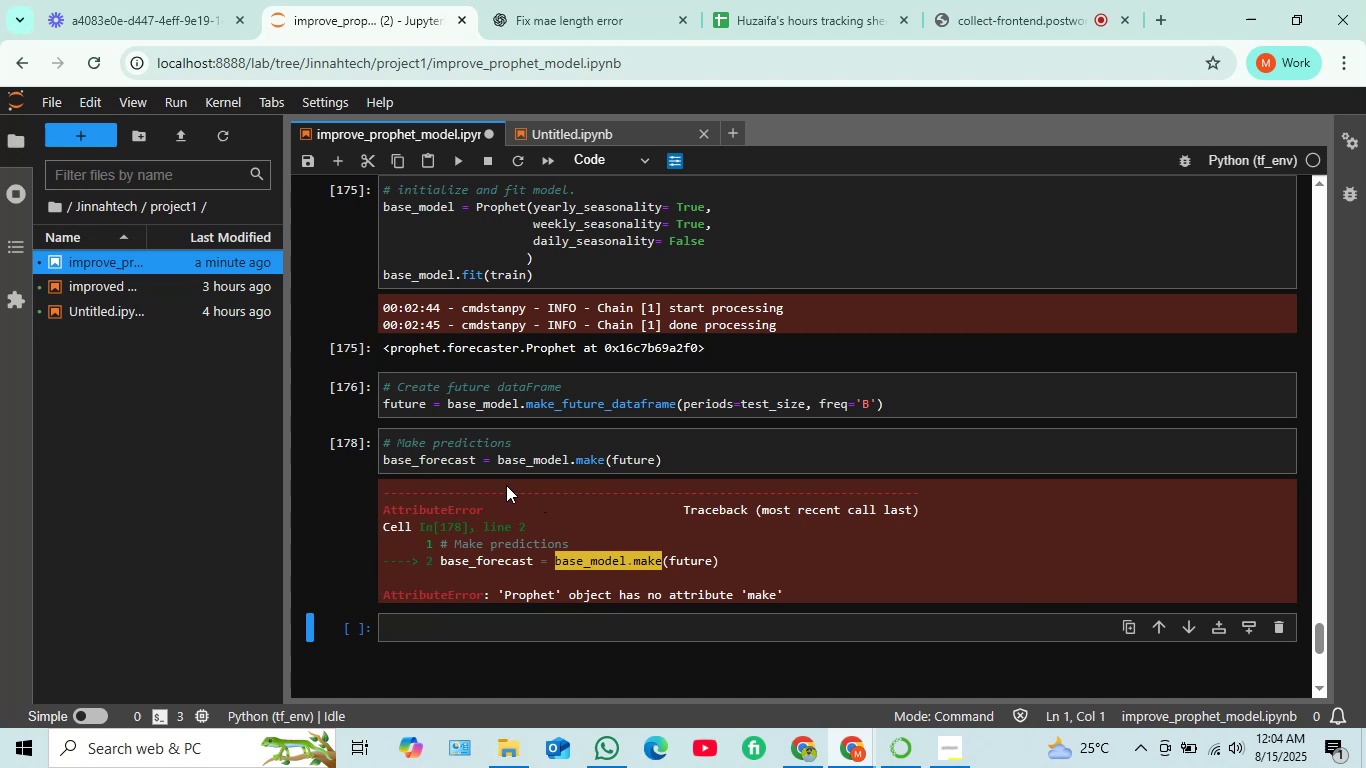 
left_click_drag(start_coordinate=[379, 483], to_coordinate=[821, 600])
 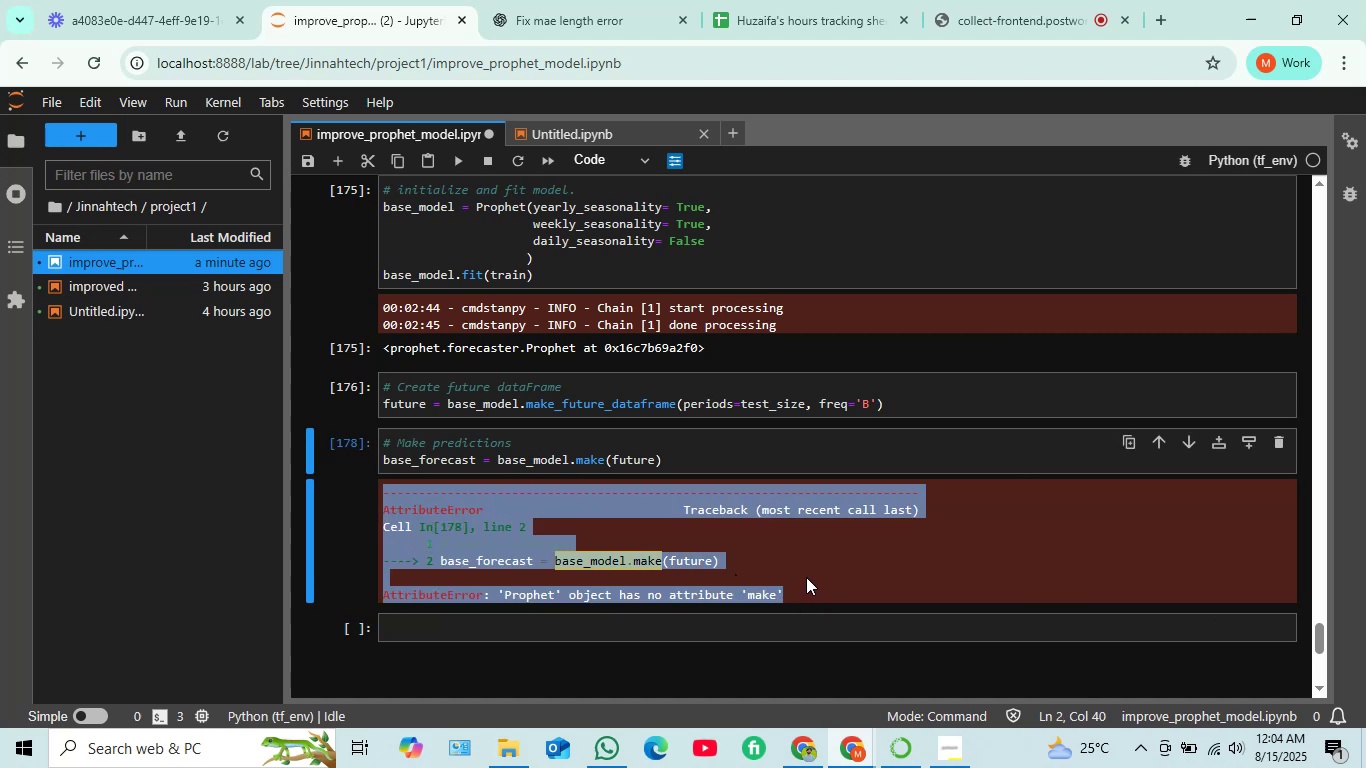 
key(Control+C)
 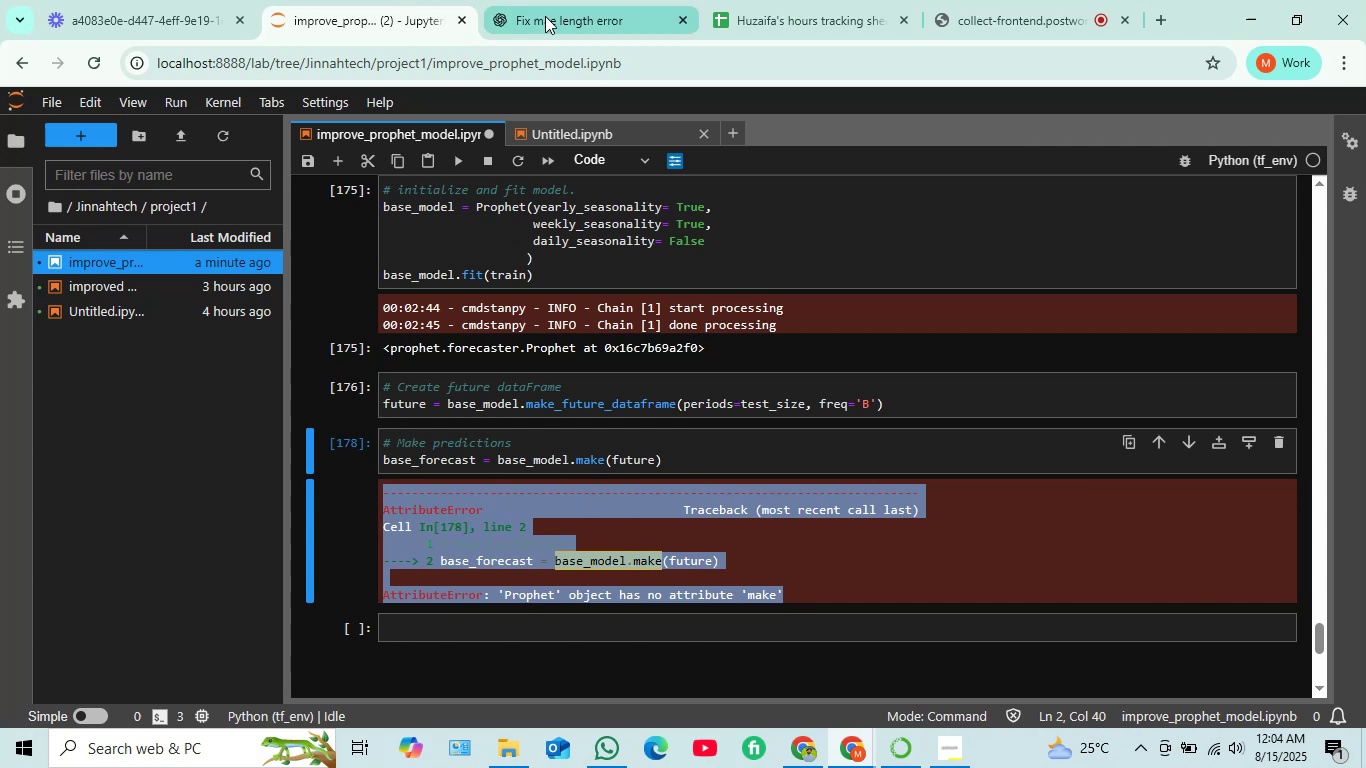 
left_click([546, 16])
 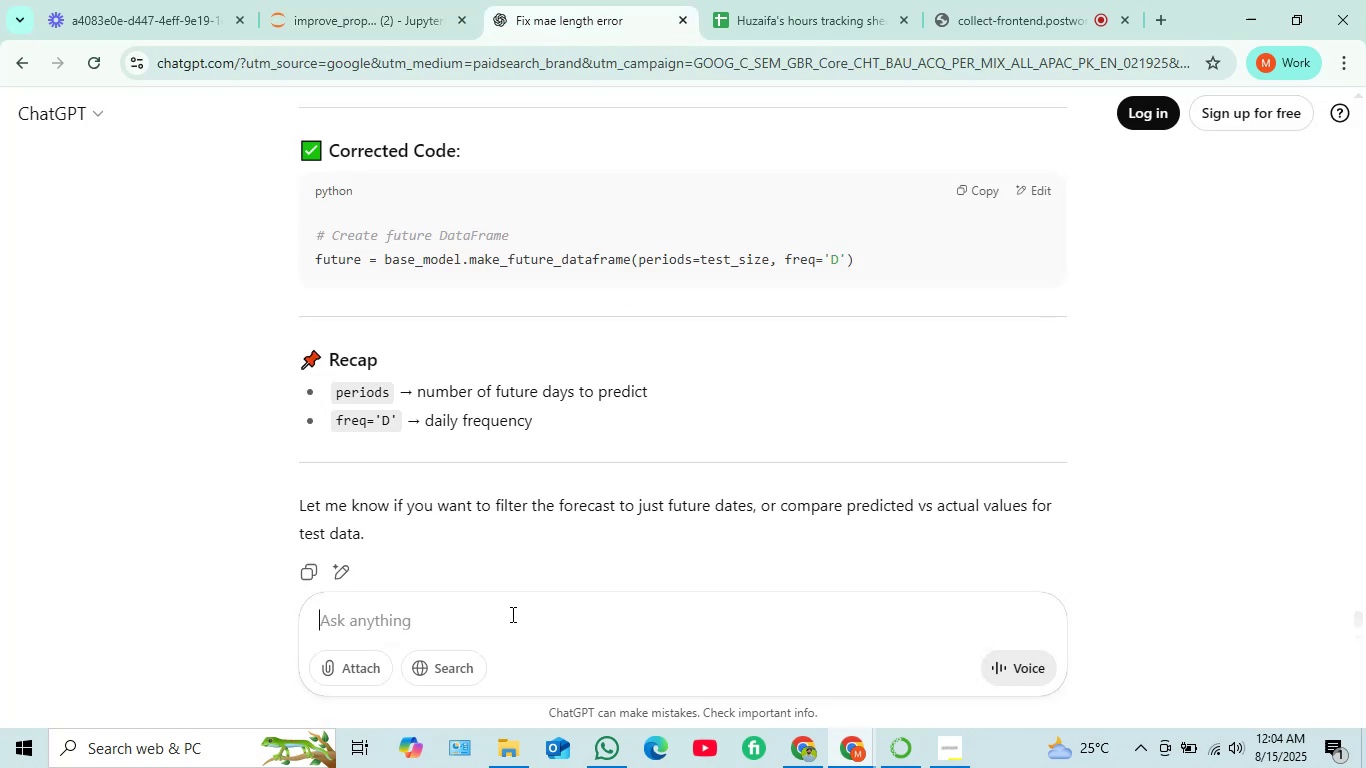 
key(Control+ControlLeft)
 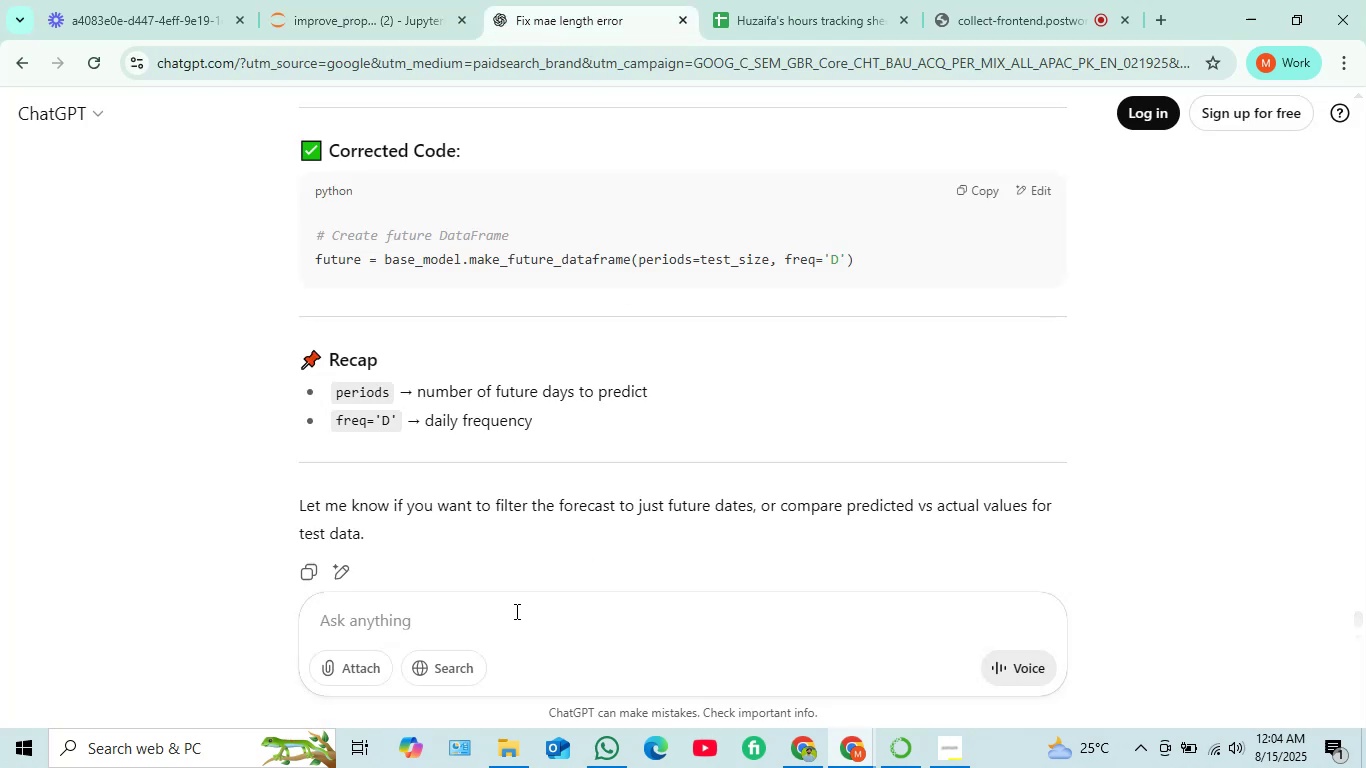 
key(Control+V)
 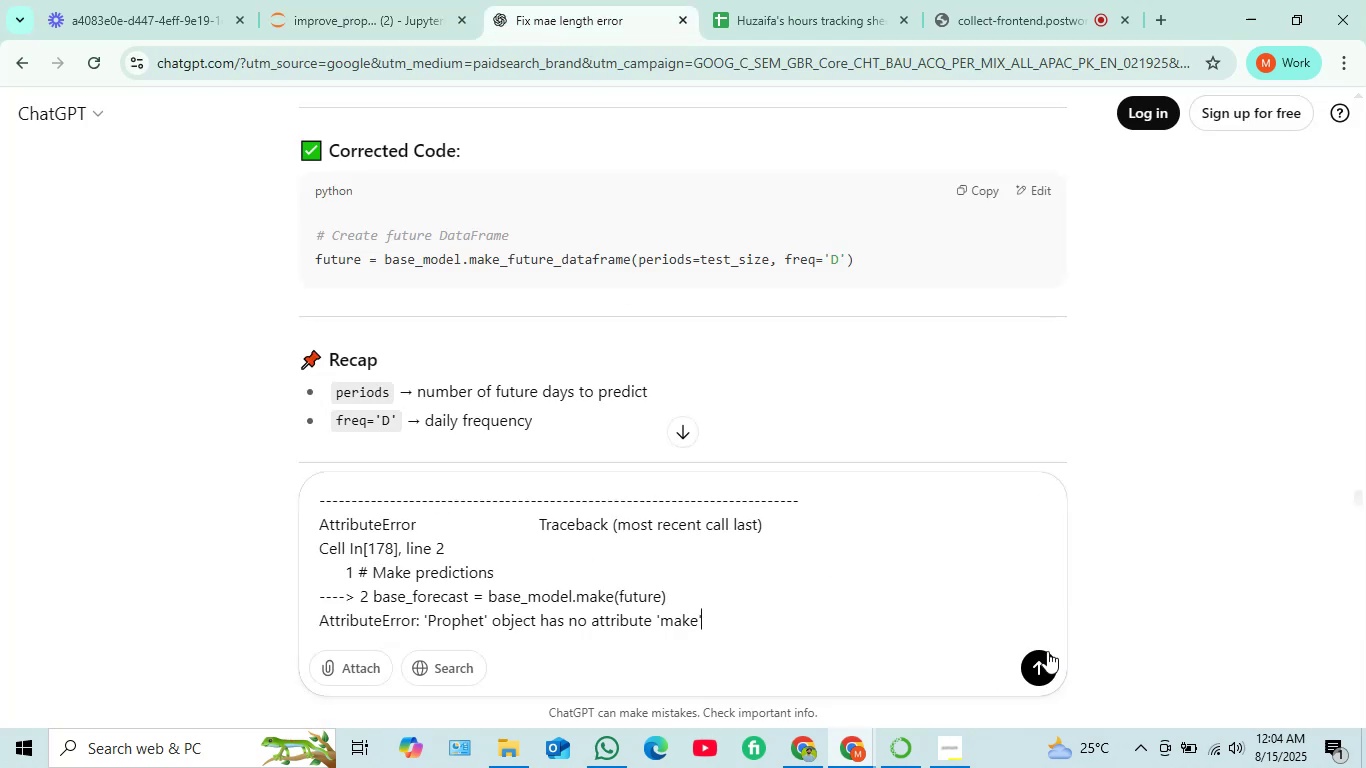 
left_click([1042, 671])
 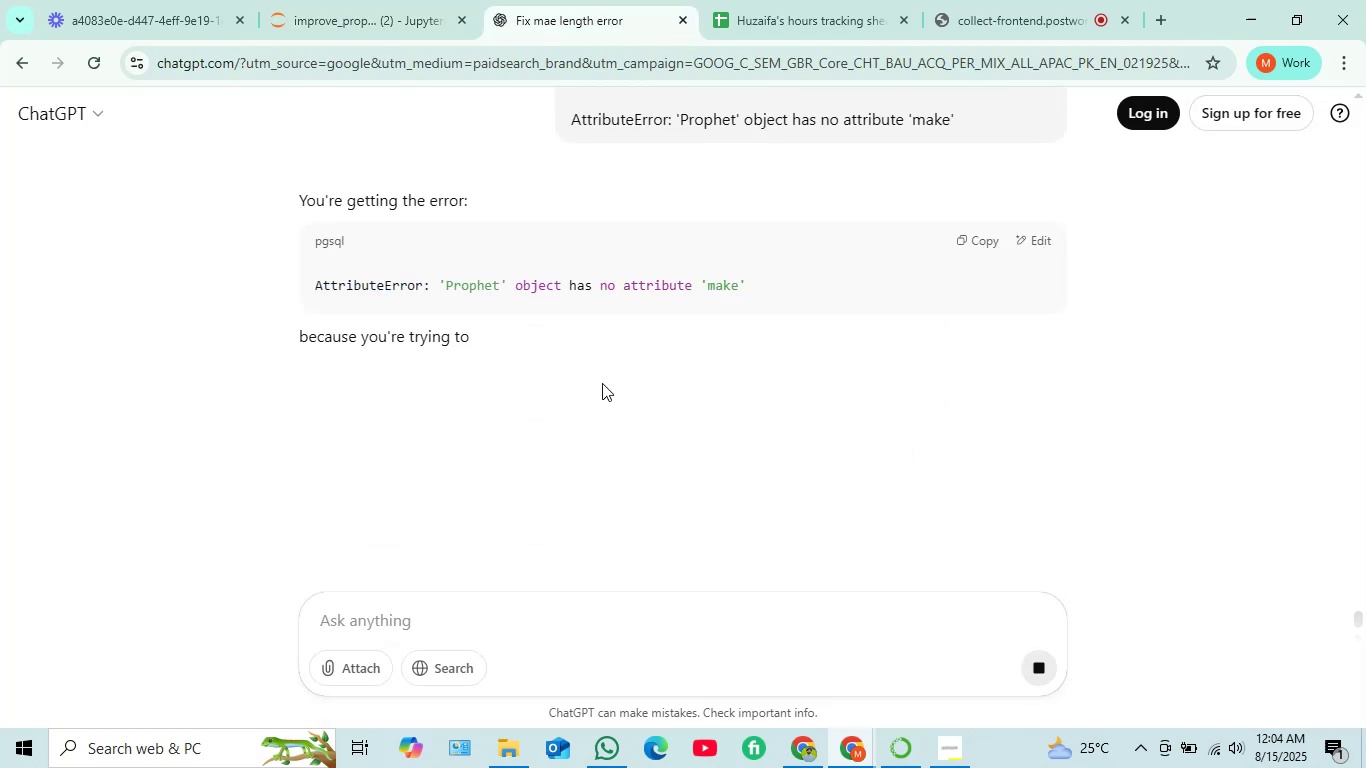 
mouse_move([625, 379])
 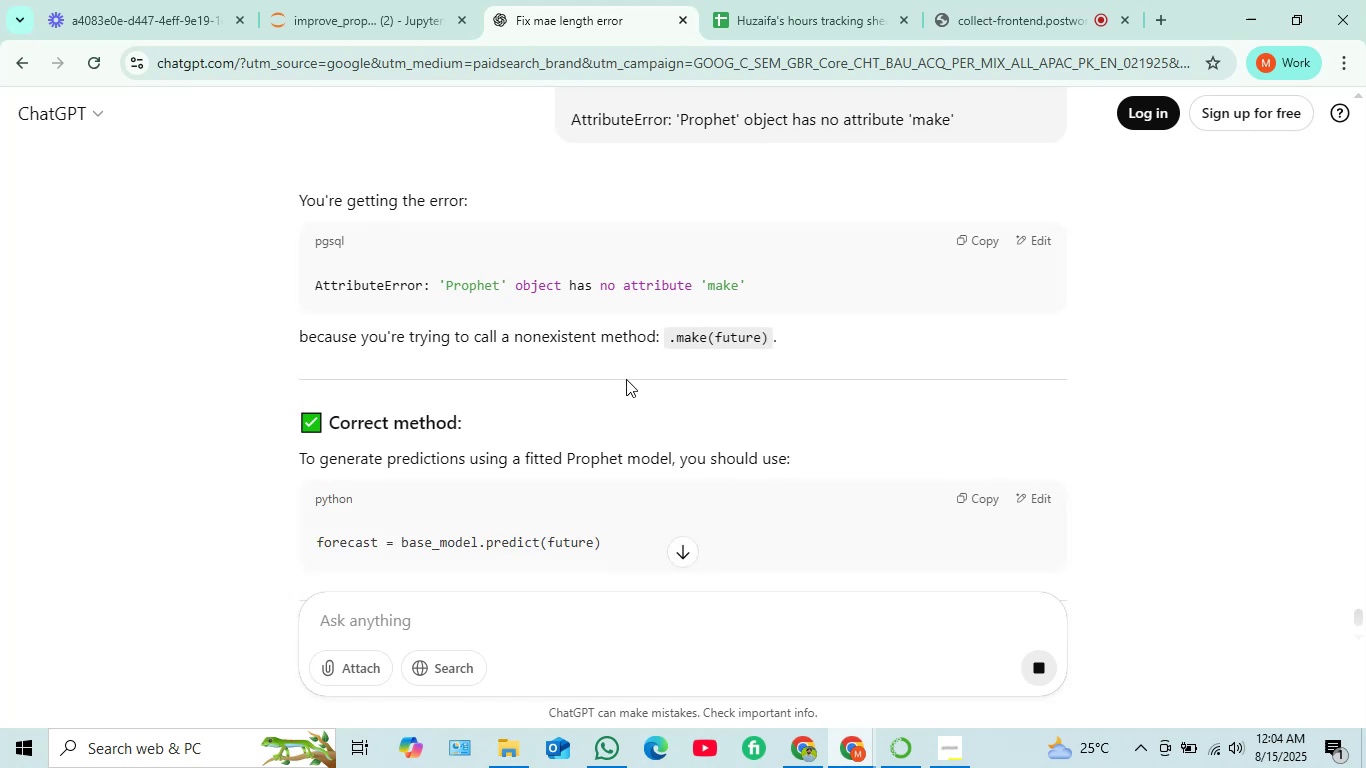 
scroll: coordinate [630, 379], scroll_direction: down, amount: 4.0
 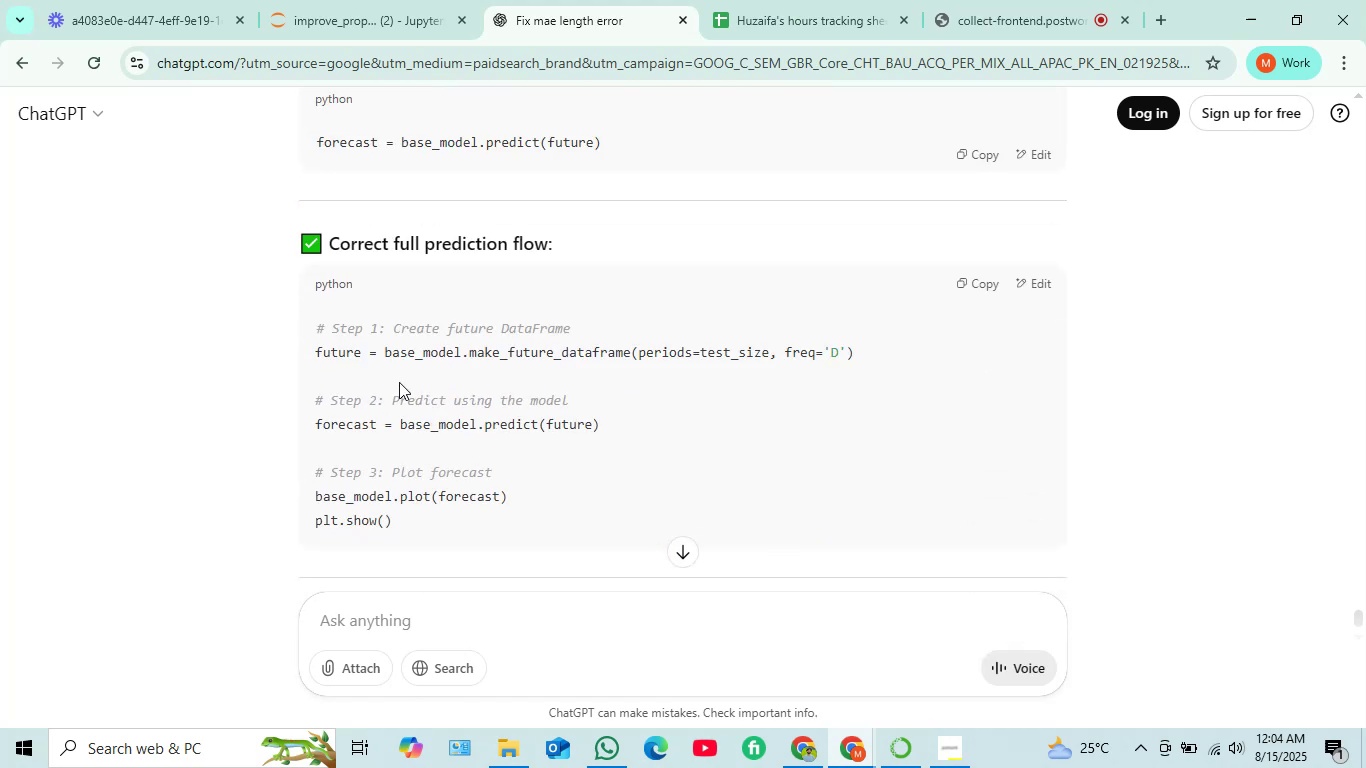 
scroll: coordinate [460, 361], scroll_direction: up, amount: 3.0
 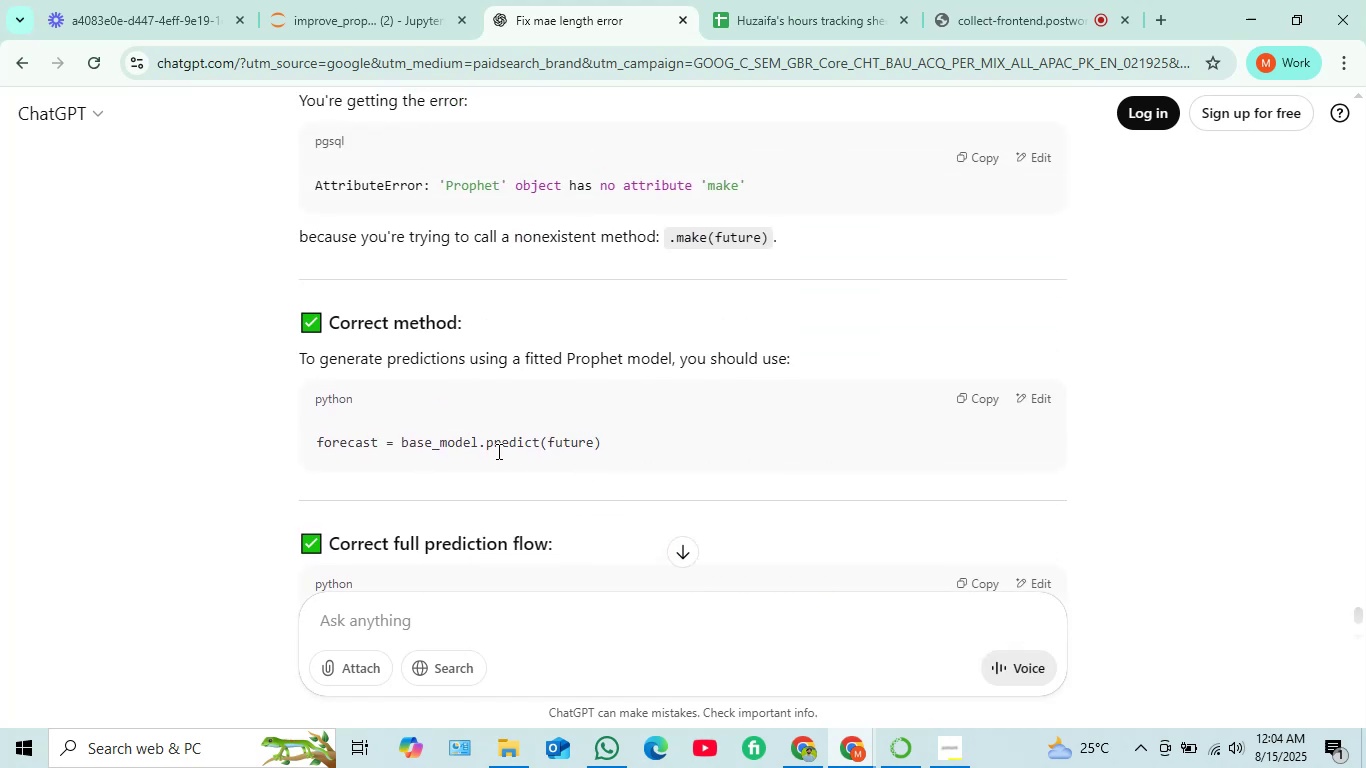 
double_click([494, 445])
 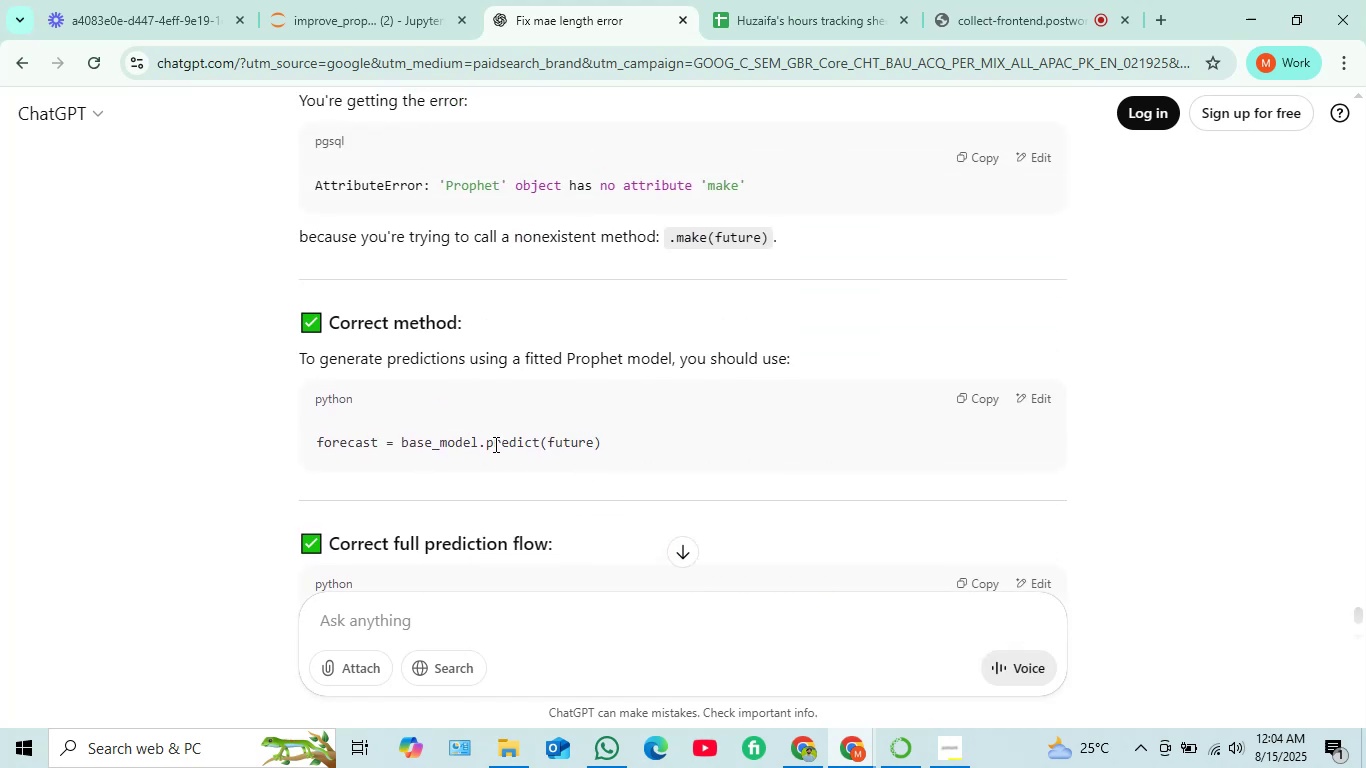 
triple_click([494, 444])
 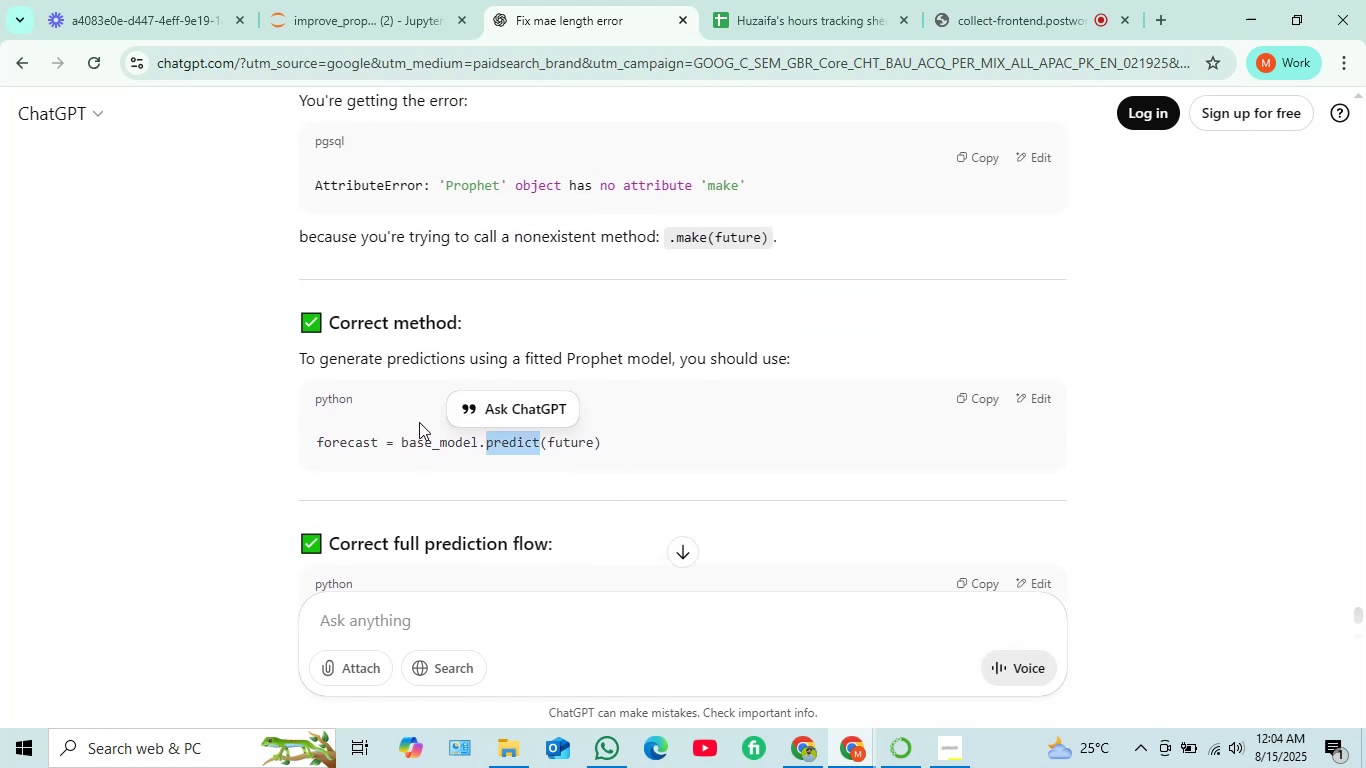 
left_click([419, 422])
 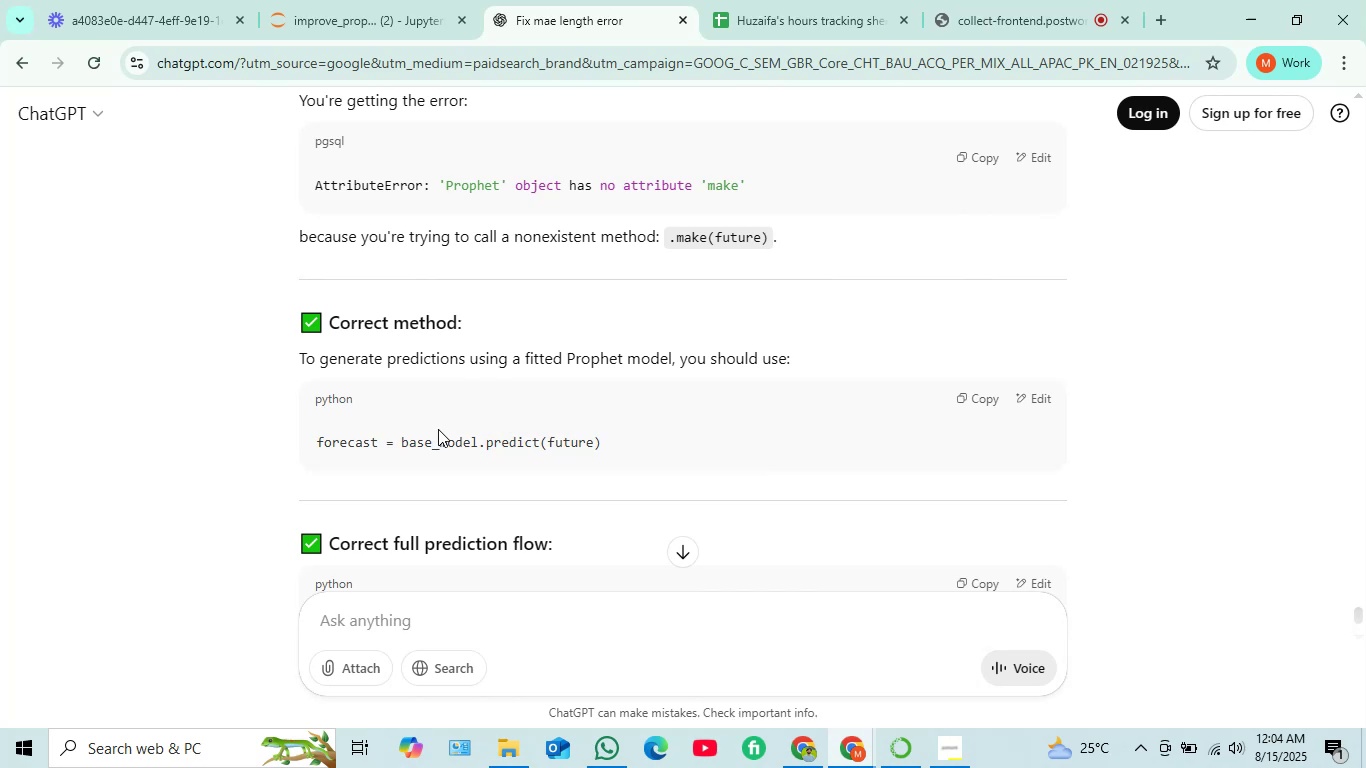 
scroll: coordinate [438, 429], scroll_direction: down, amount: 4.0
 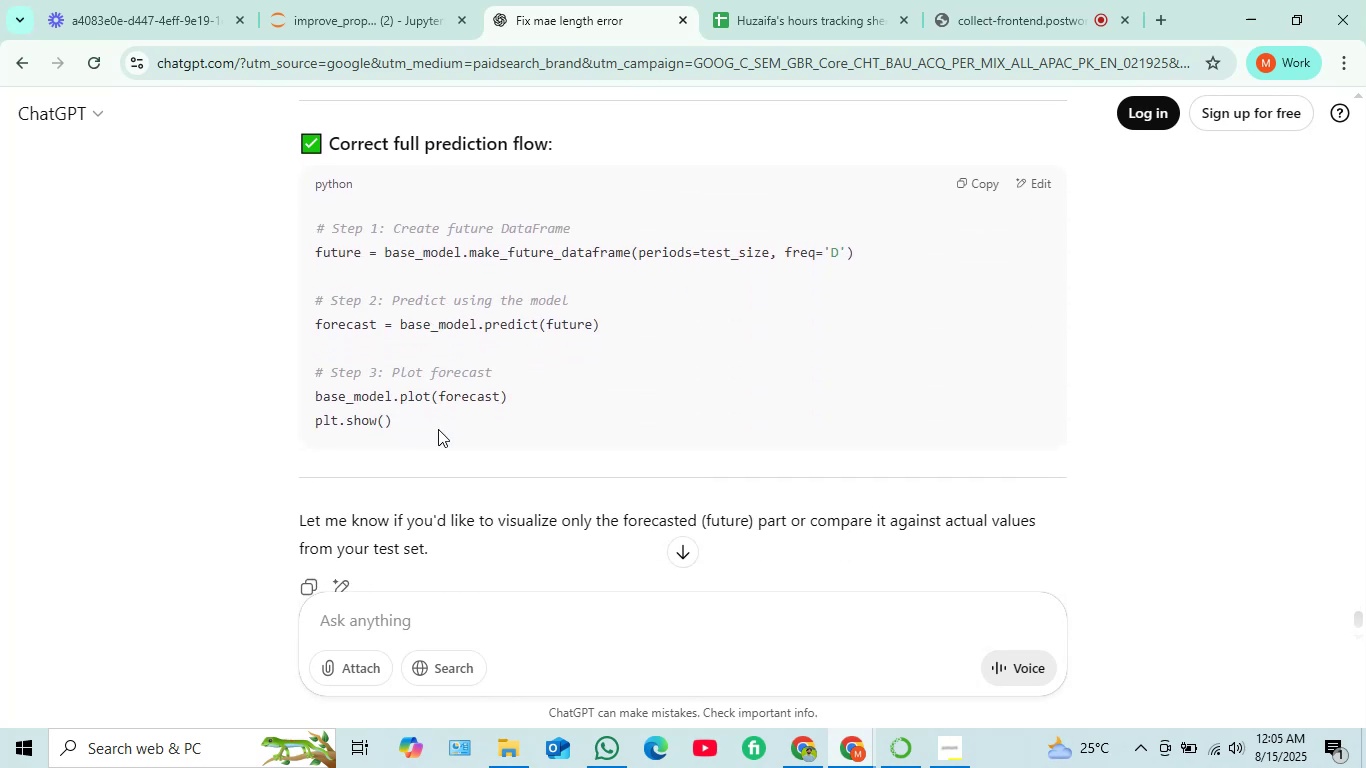 
wait(5.28)
 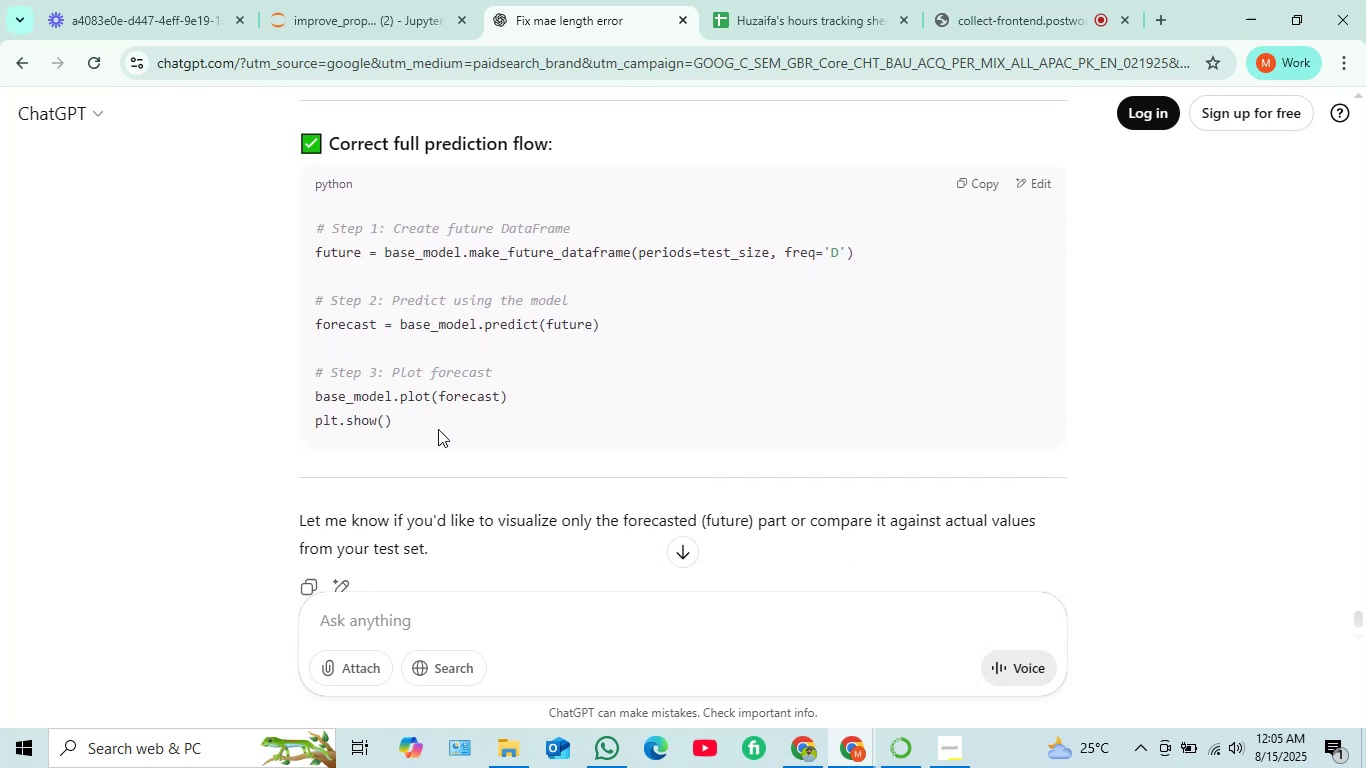 
scroll: coordinate [438, 429], scroll_direction: down, amount: 1.0
 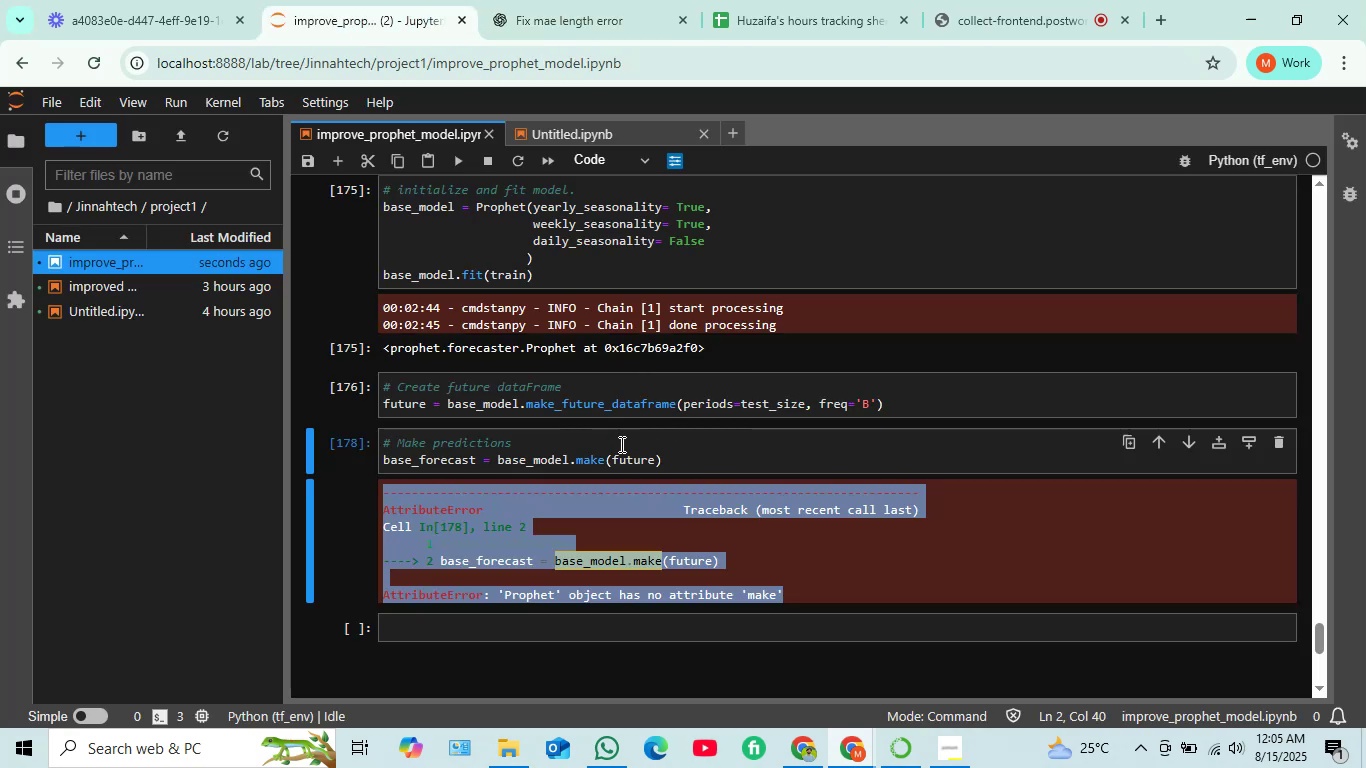 
left_click([604, 458])
 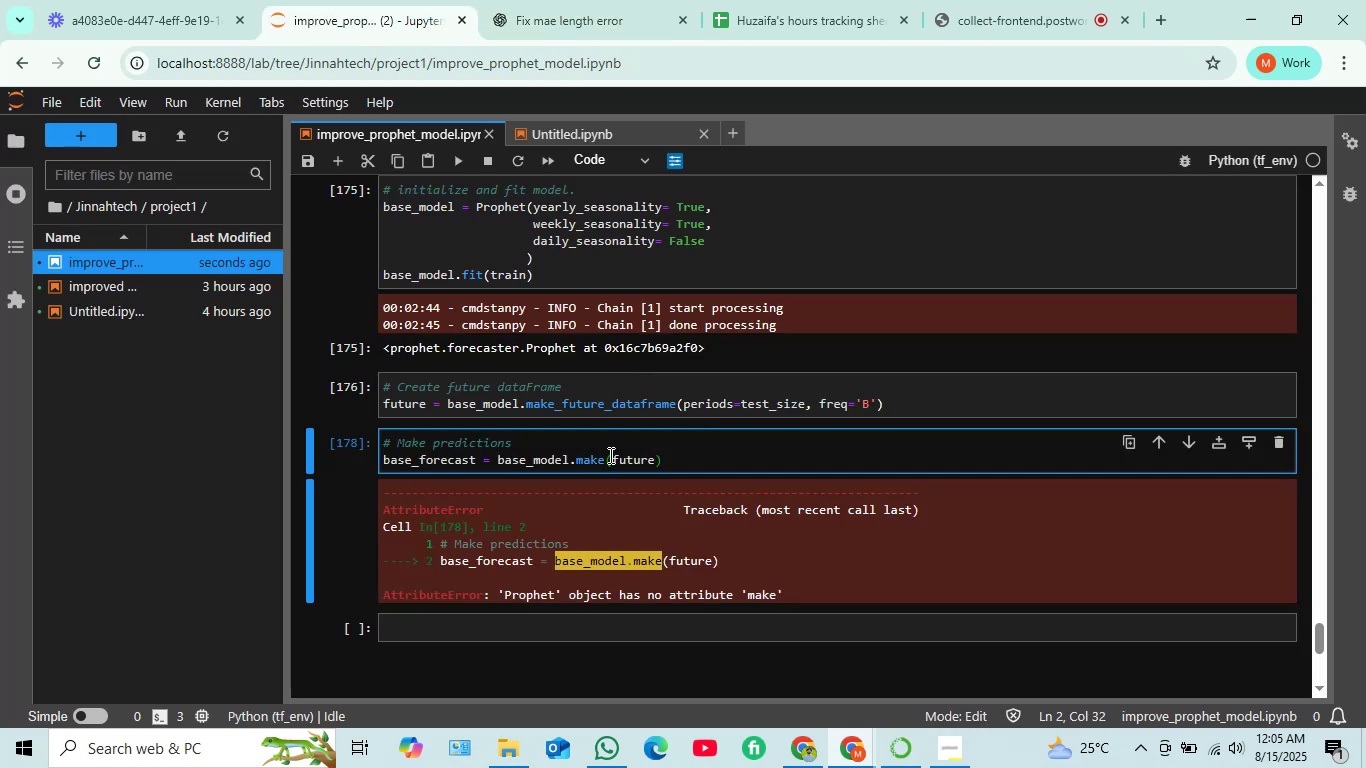 
key(Backspace)
 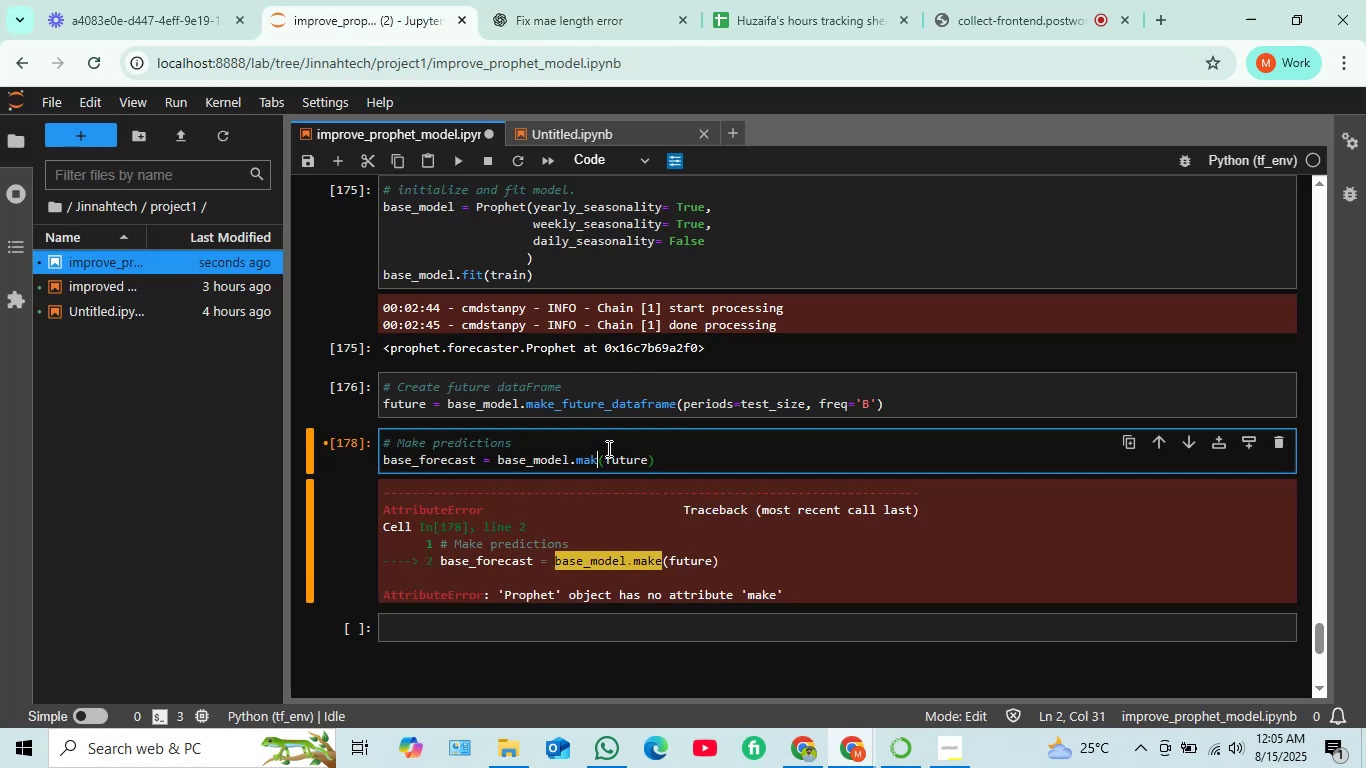 
key(Backspace)
 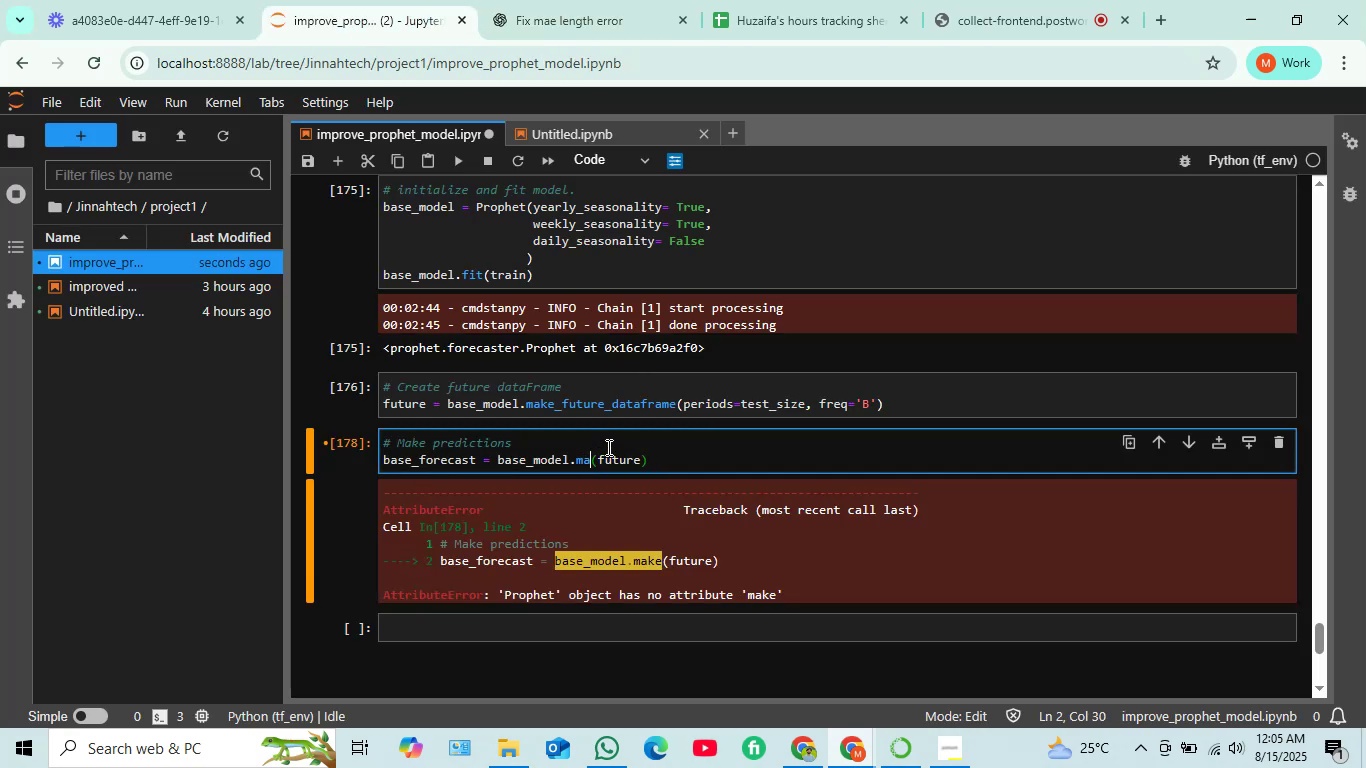 
key(Backspace)
 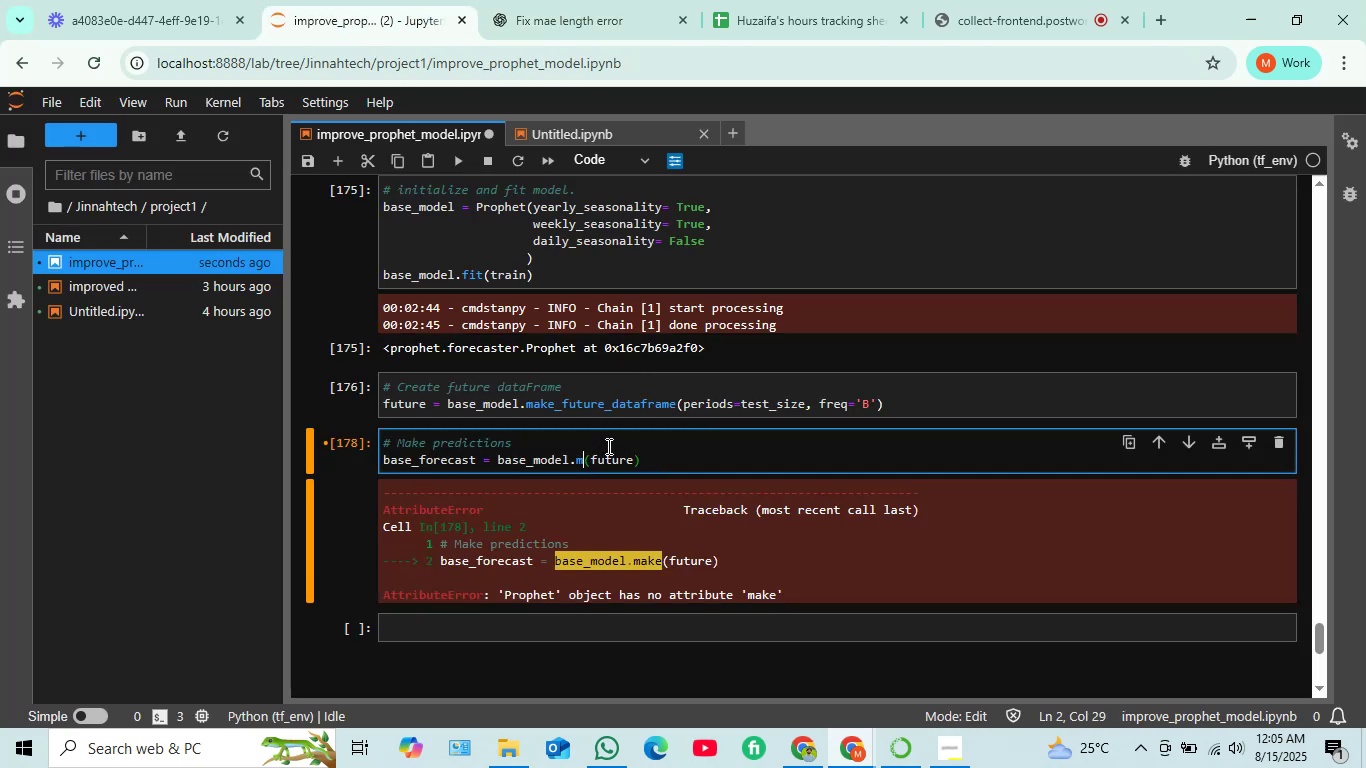 
key(Backspace)
 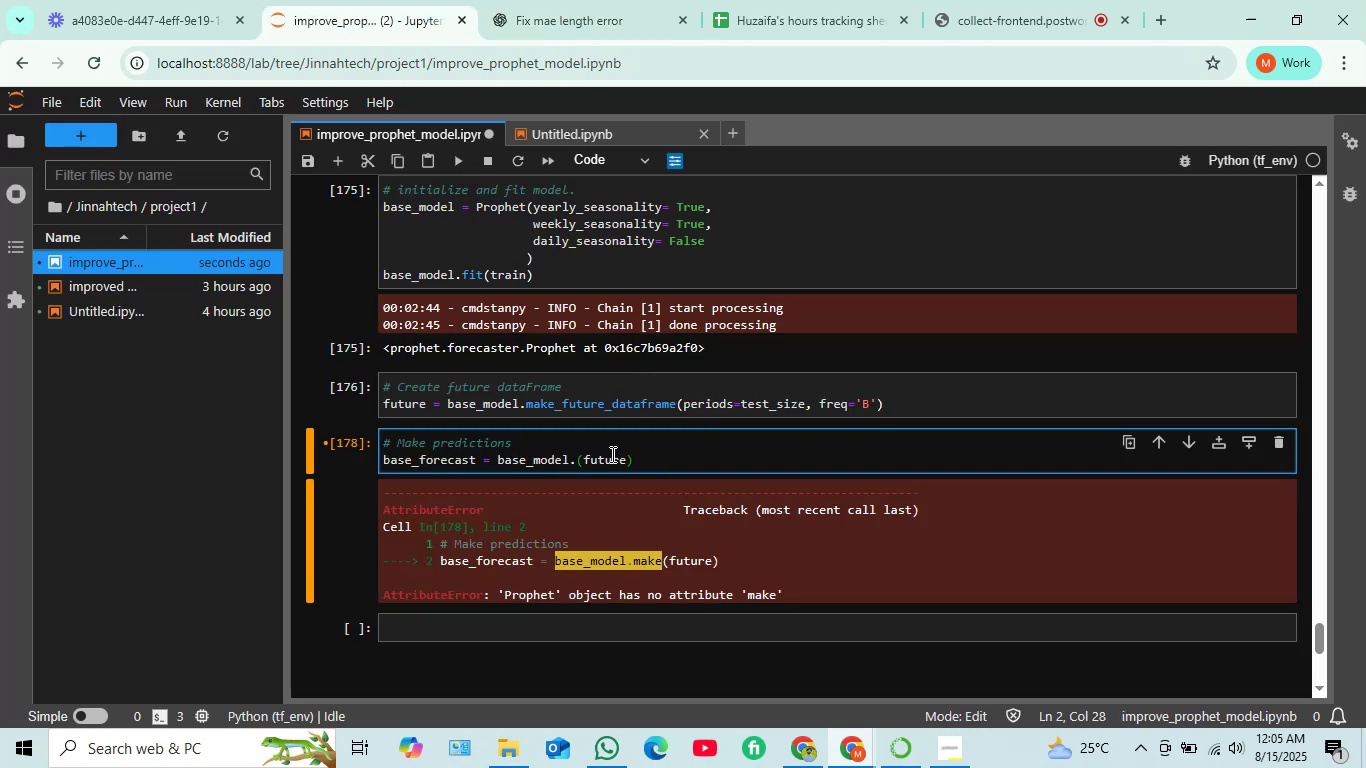 
type(predict)
 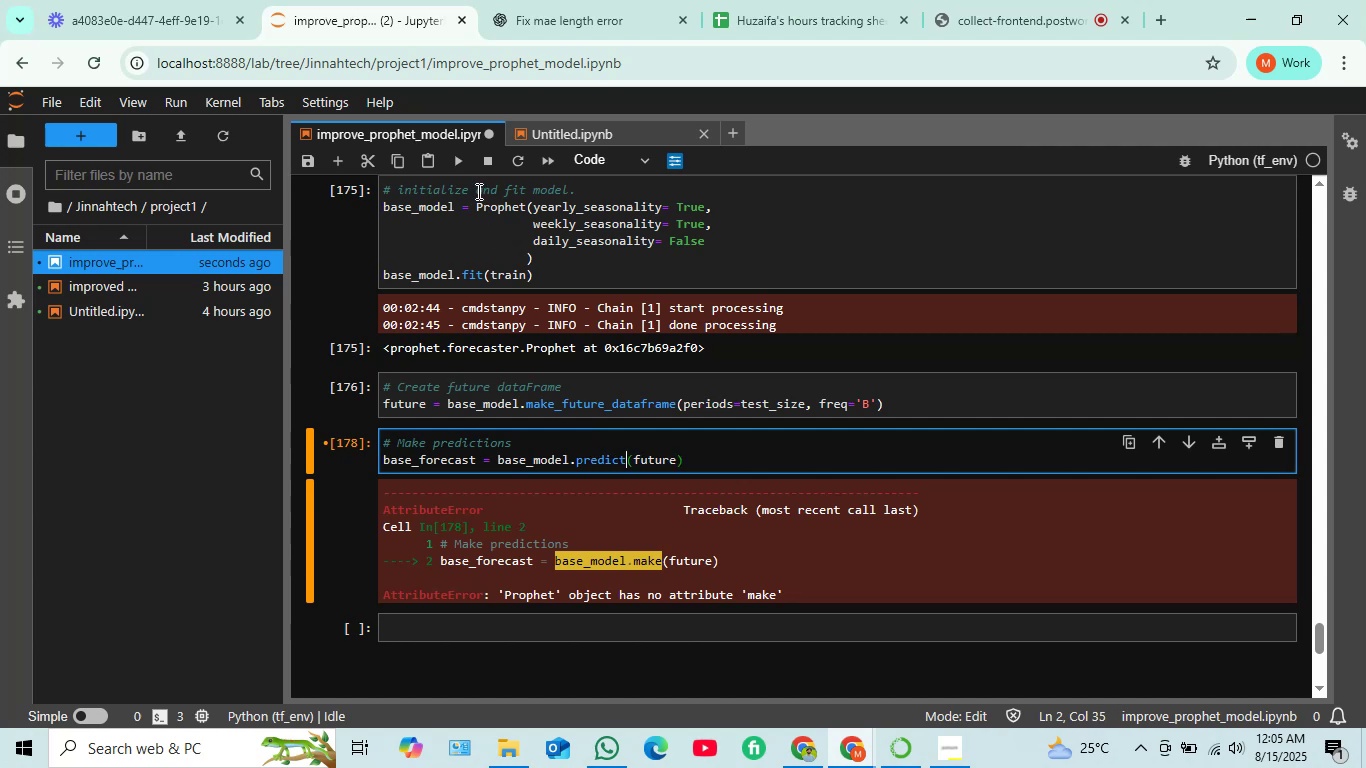 
left_click([457, 163])
 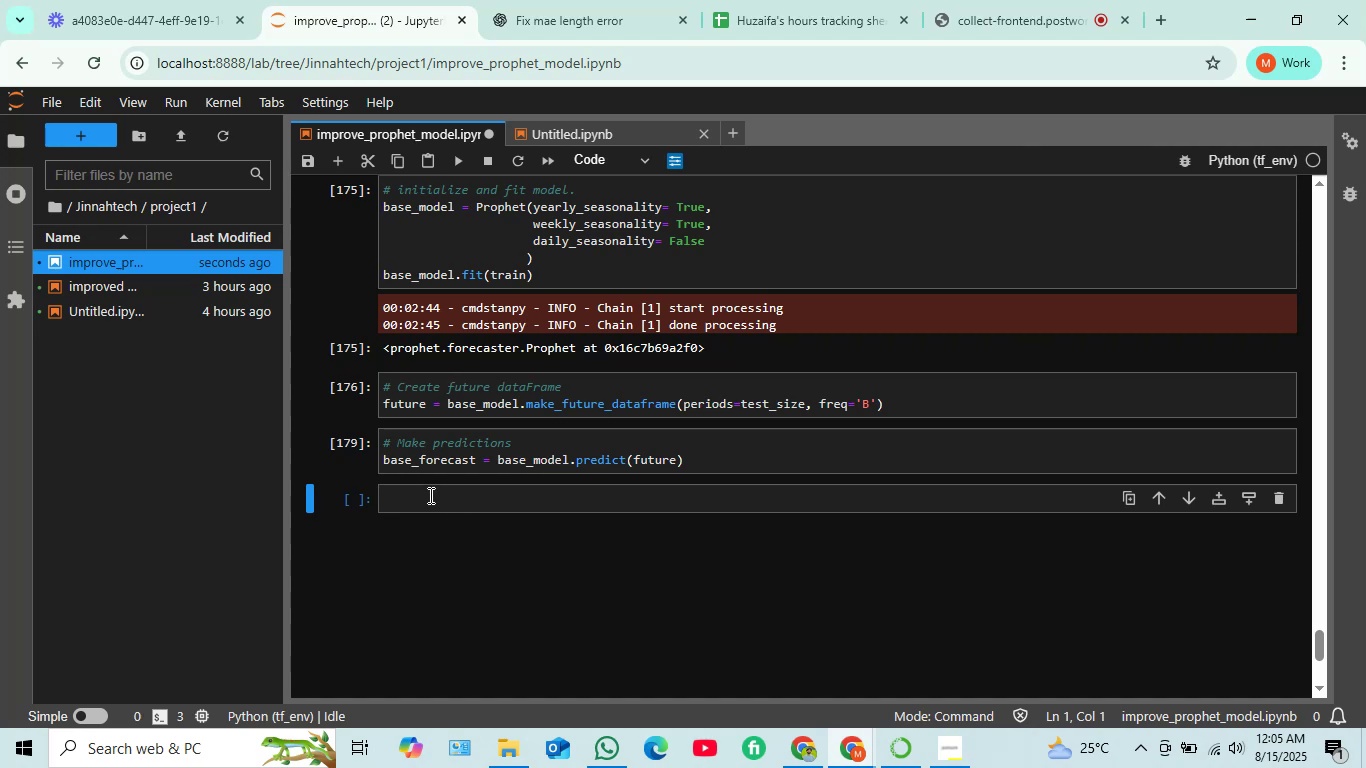 
wait(8.53)
 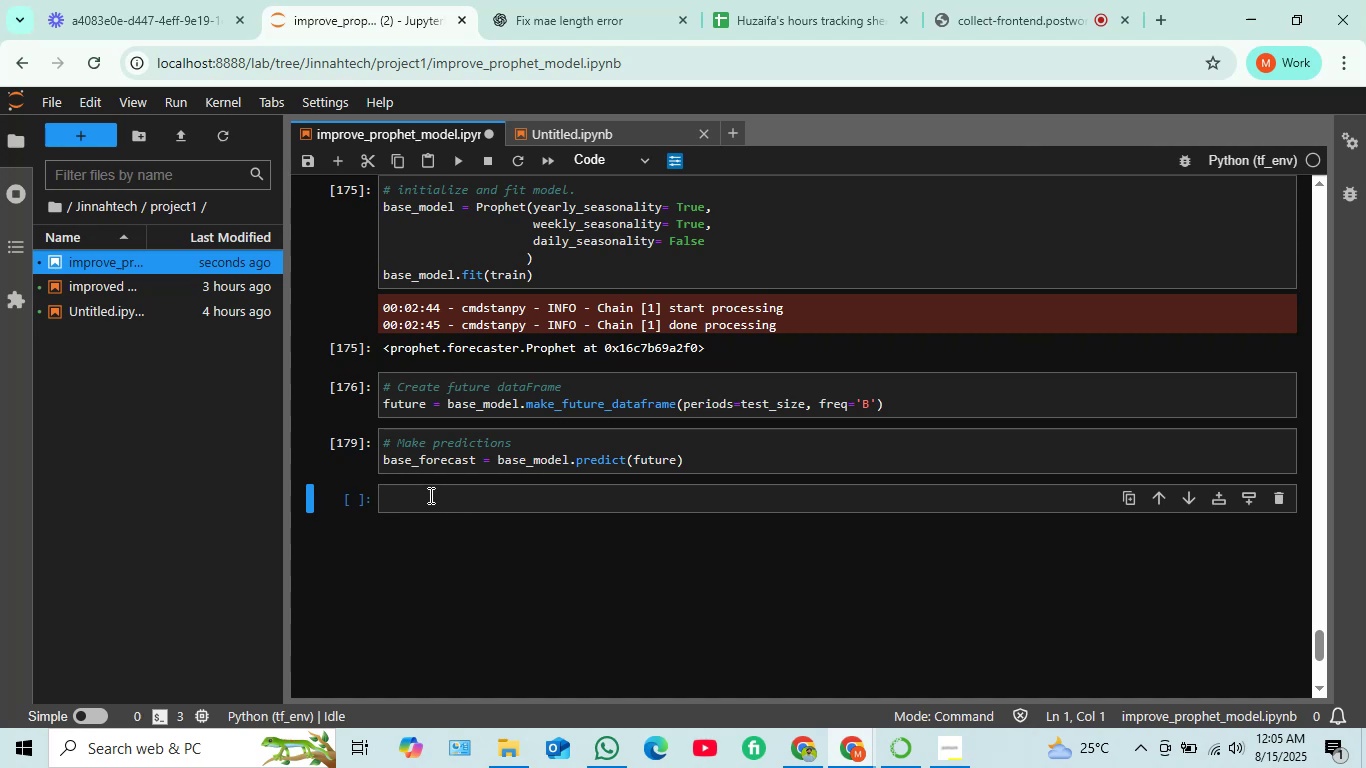 
type(bse)
key(Backspace)
key(Backspace)
type(ase_pred = base+)
key(Backspace)
type(_forecaset.iloc)
 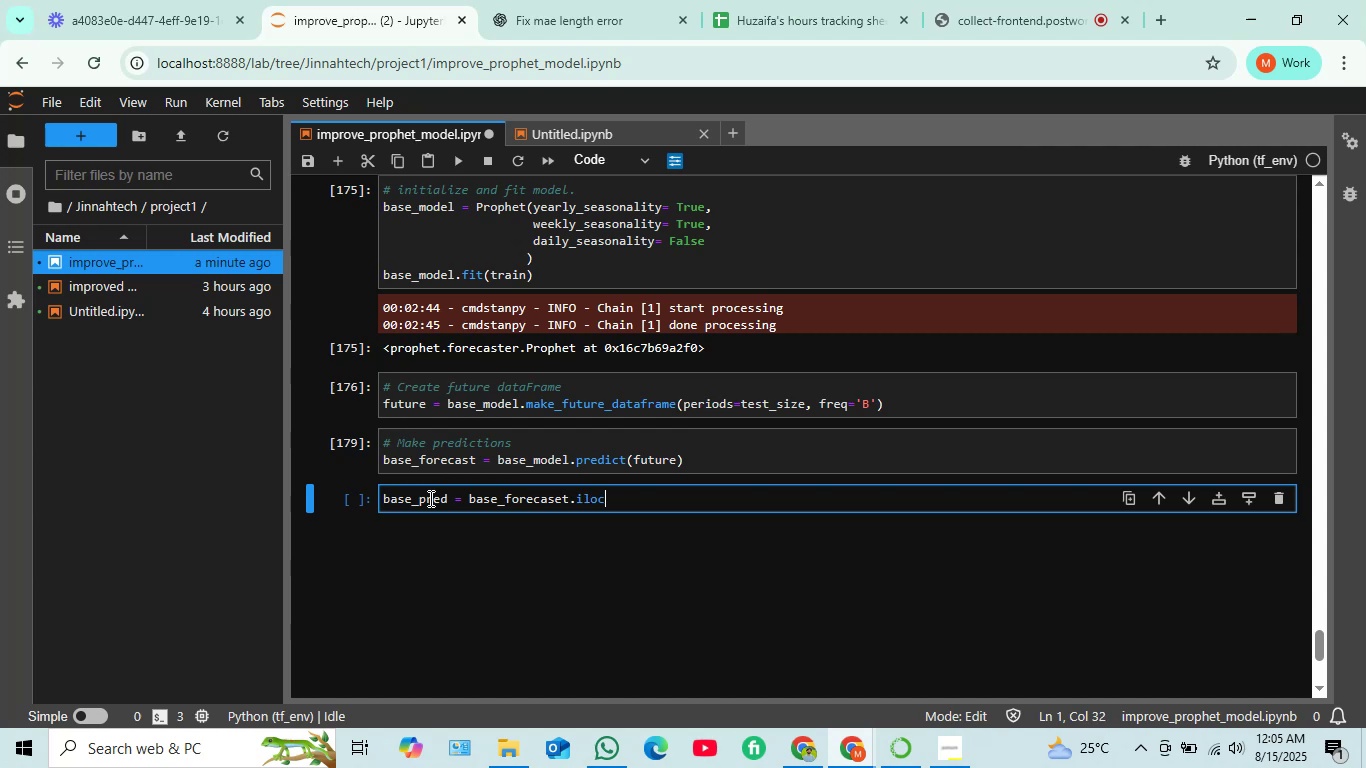 
type([-test_size:])
 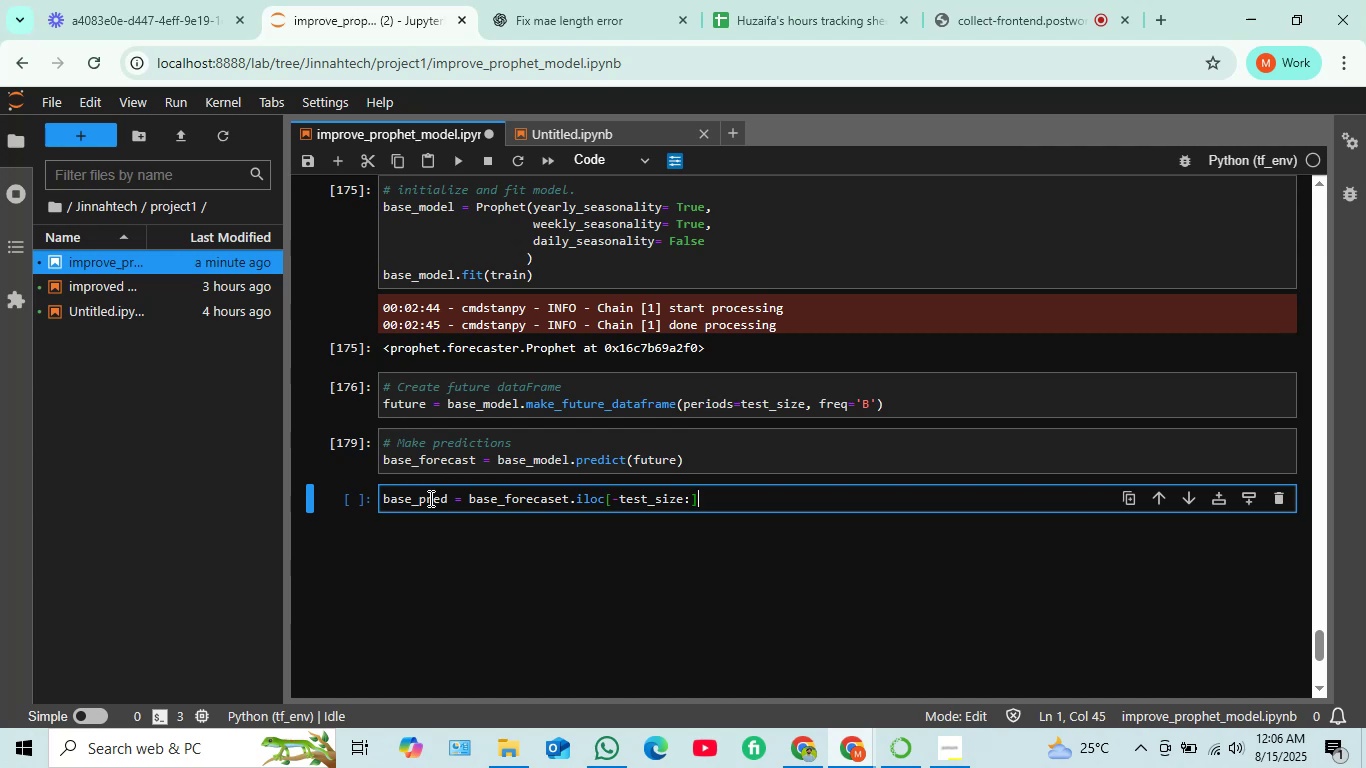 
key(BracketLeft)
 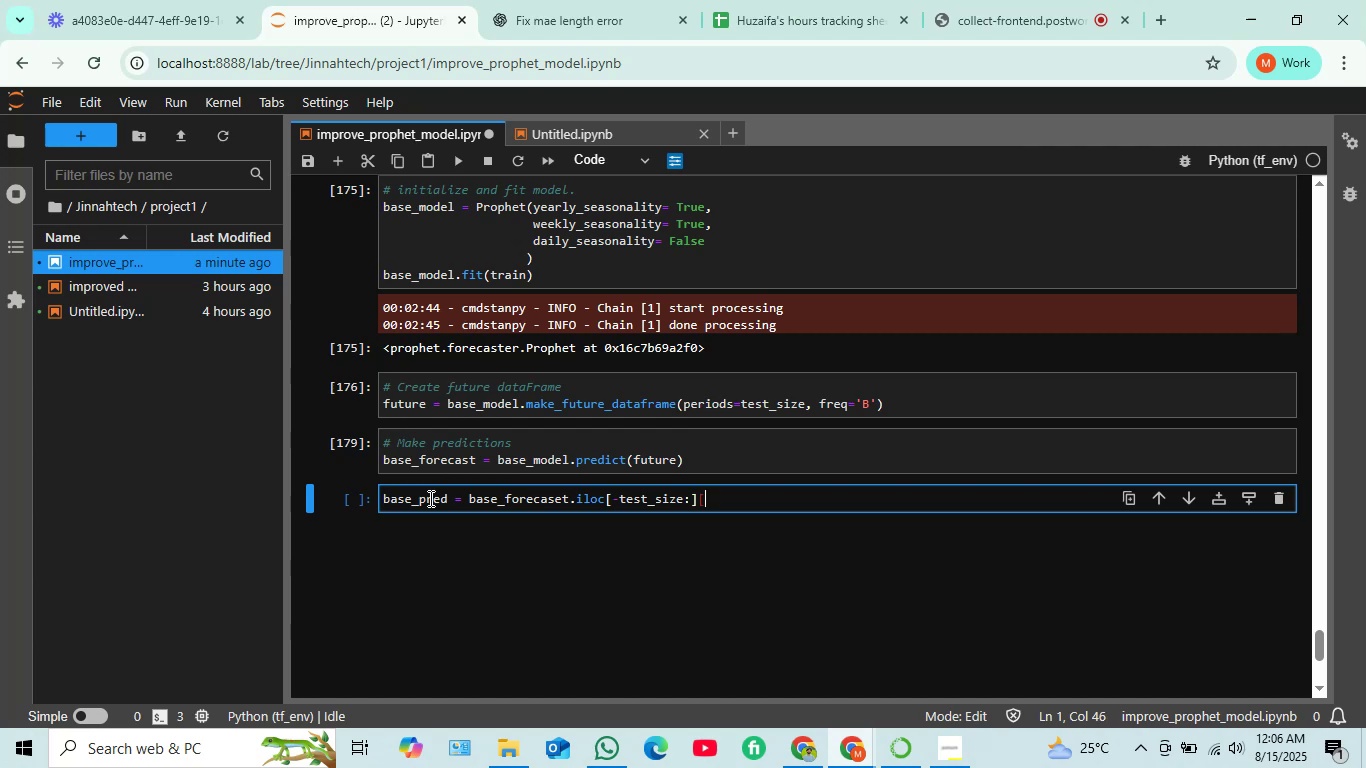 
wait(5.05)
 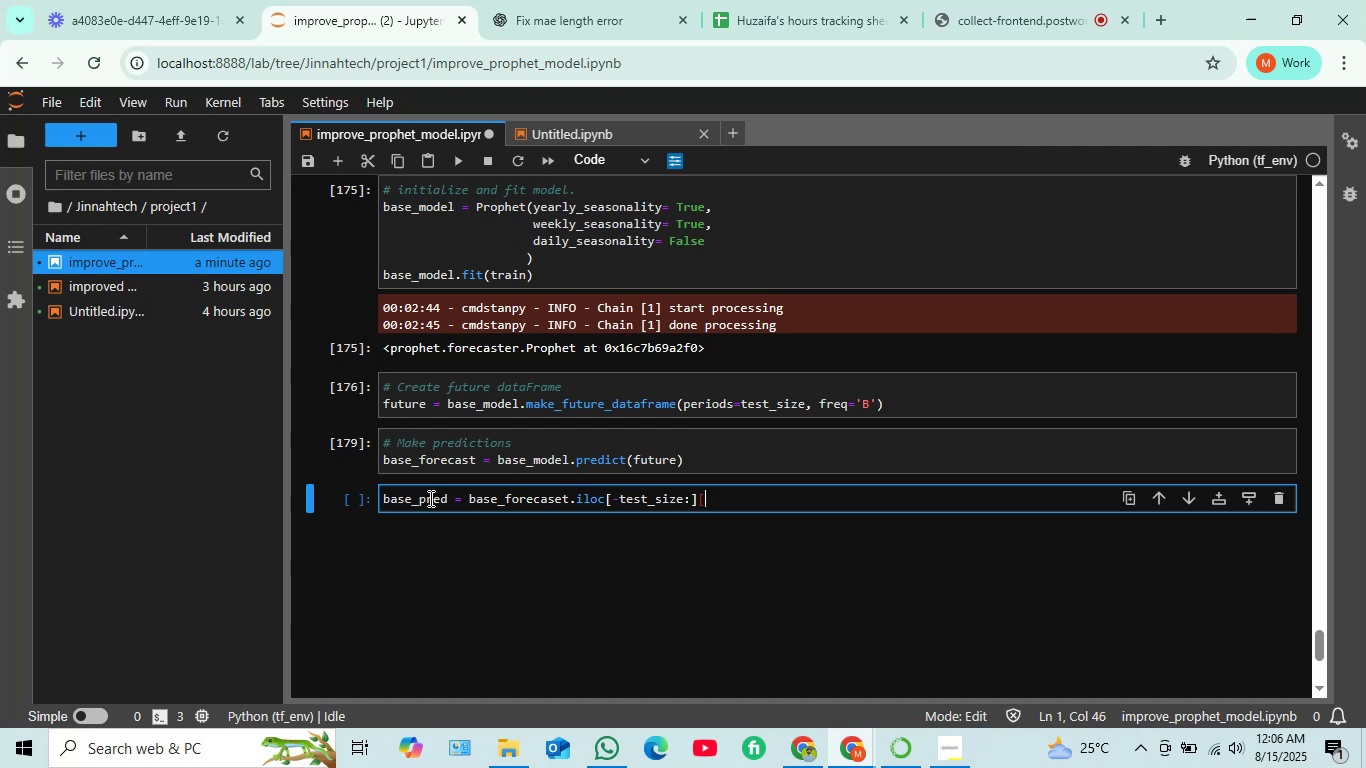 
type('yhat'])
 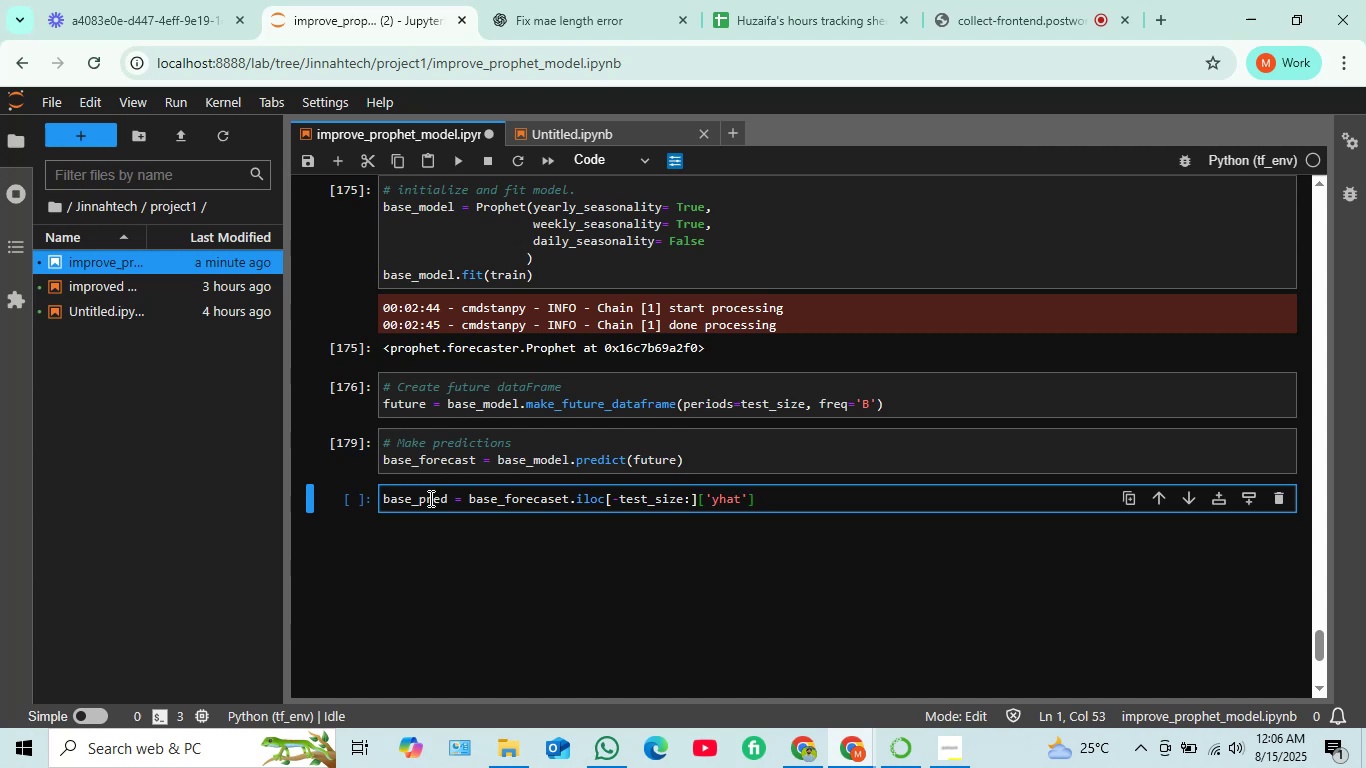 
key(Enter)
 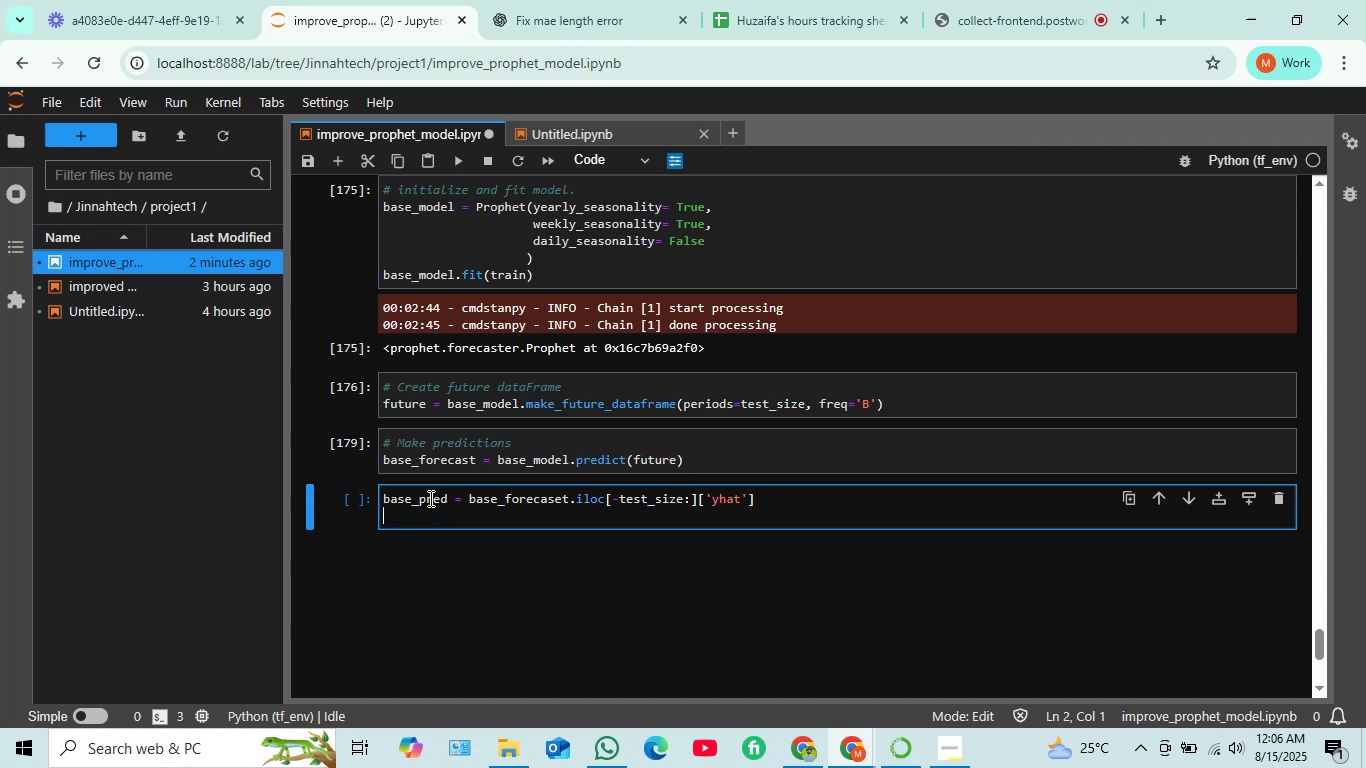 
type(base_mae = )
 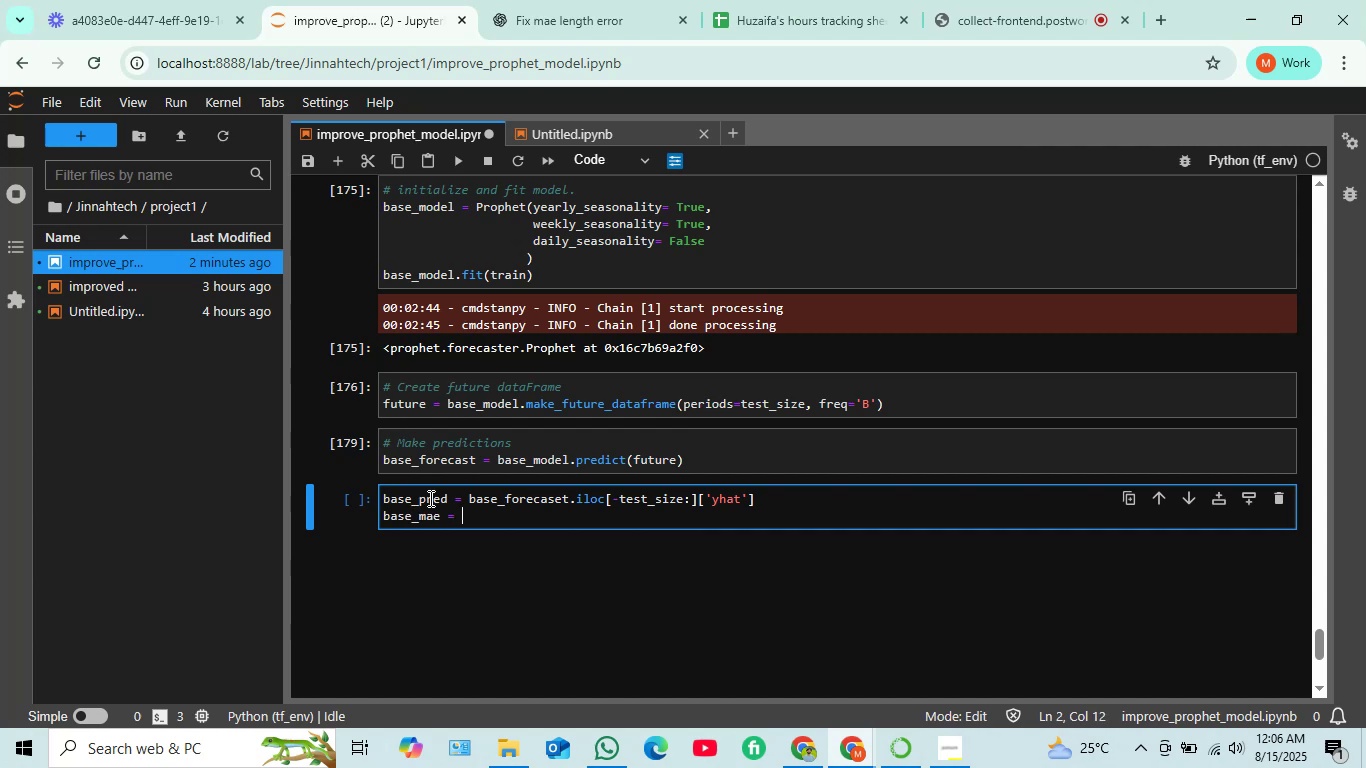 
type(mean_absolu)
 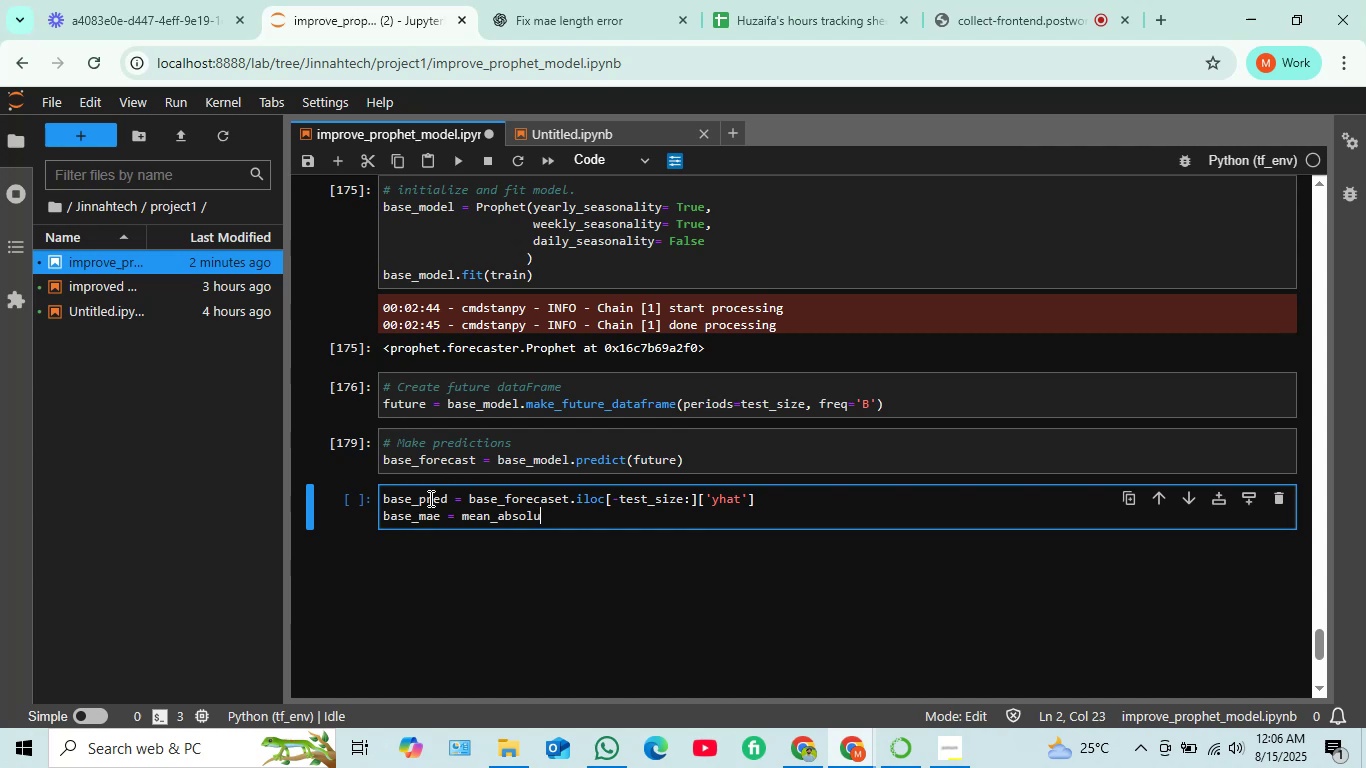 
wait(5.62)
 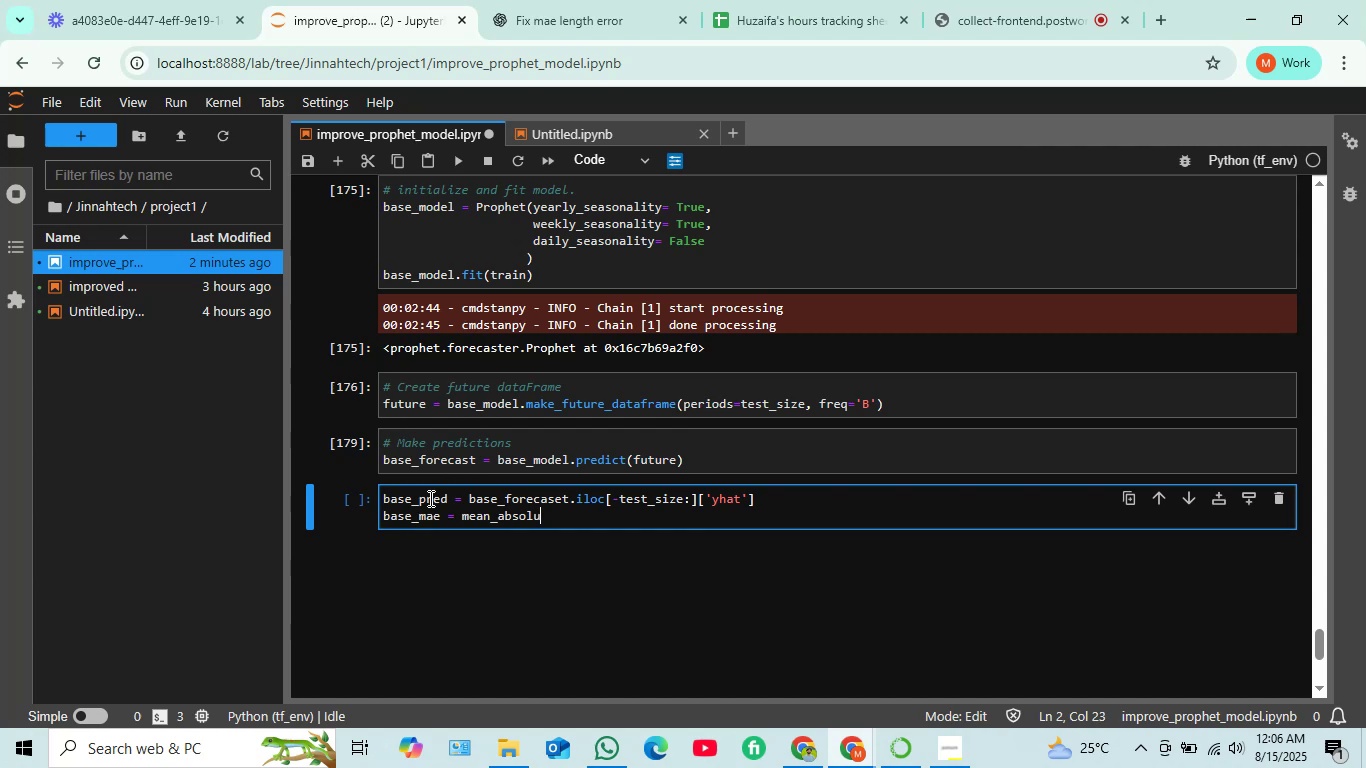 
type(te_error(test['y'], base_pred)))
 